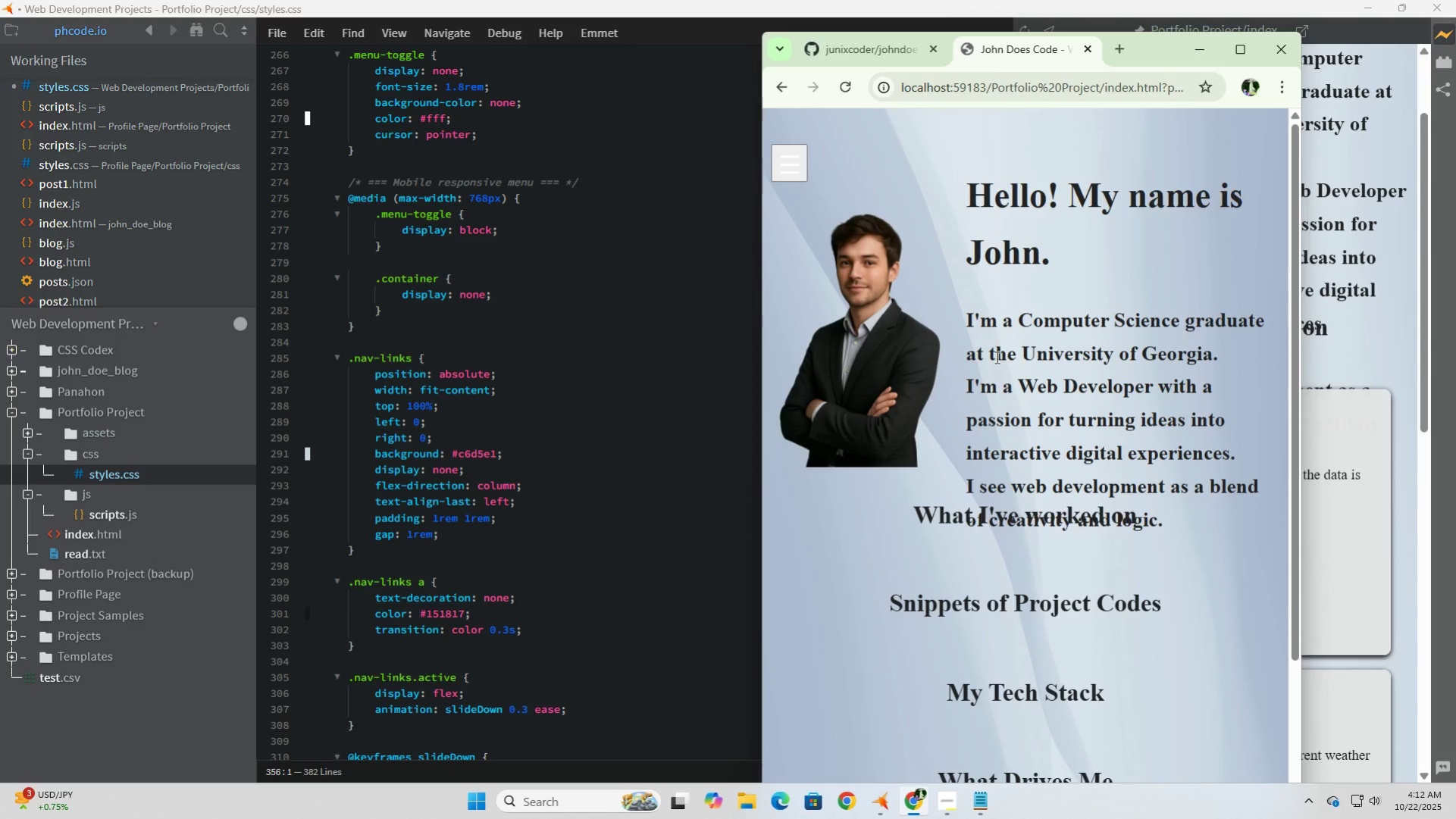 
scroll: coordinate [675, 579], scroll_direction: down, amount: 20.0
 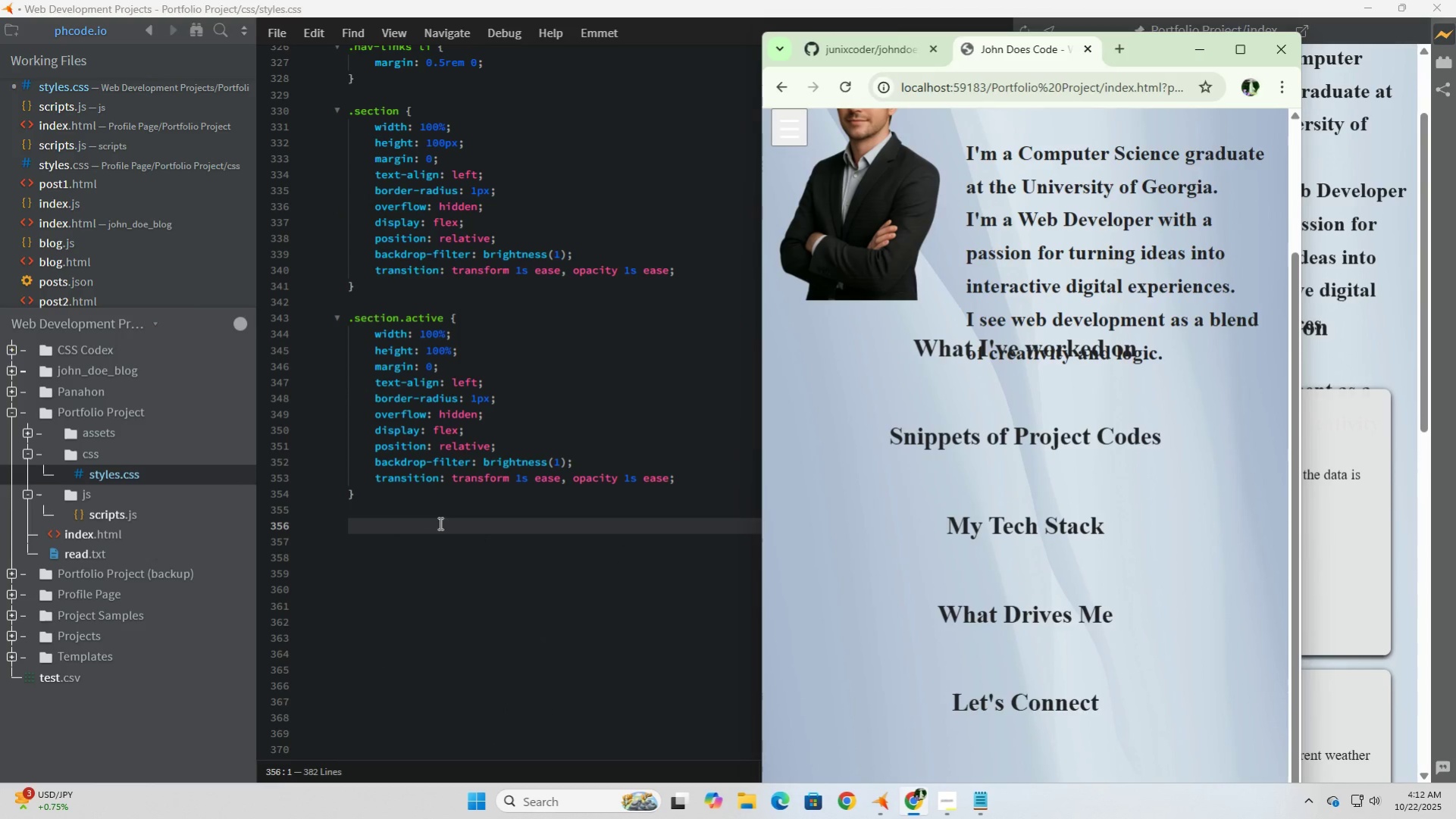 
left_click([439, 520])
 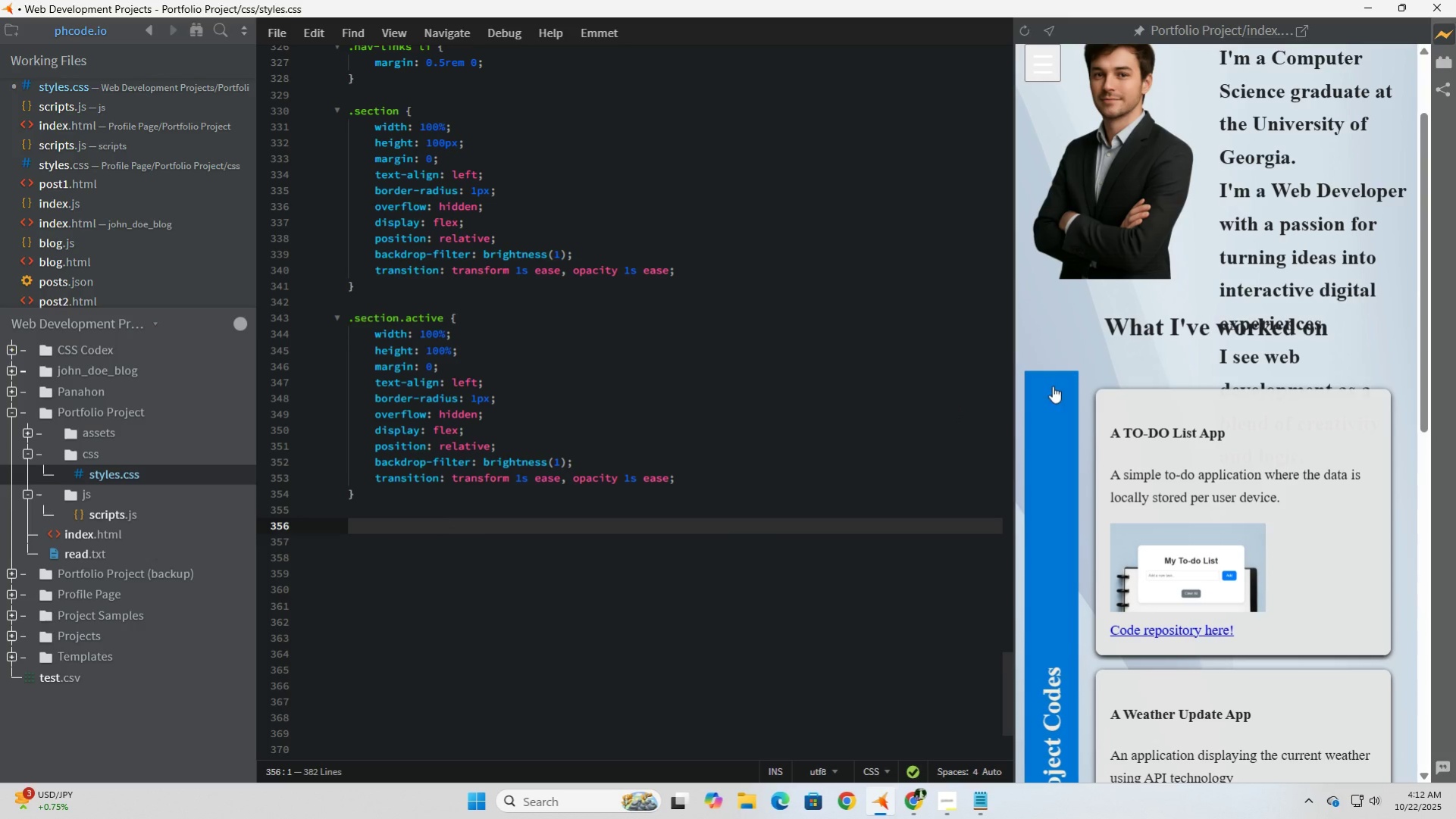 
scroll: coordinate [1179, 445], scroll_direction: up, amount: 4.0
 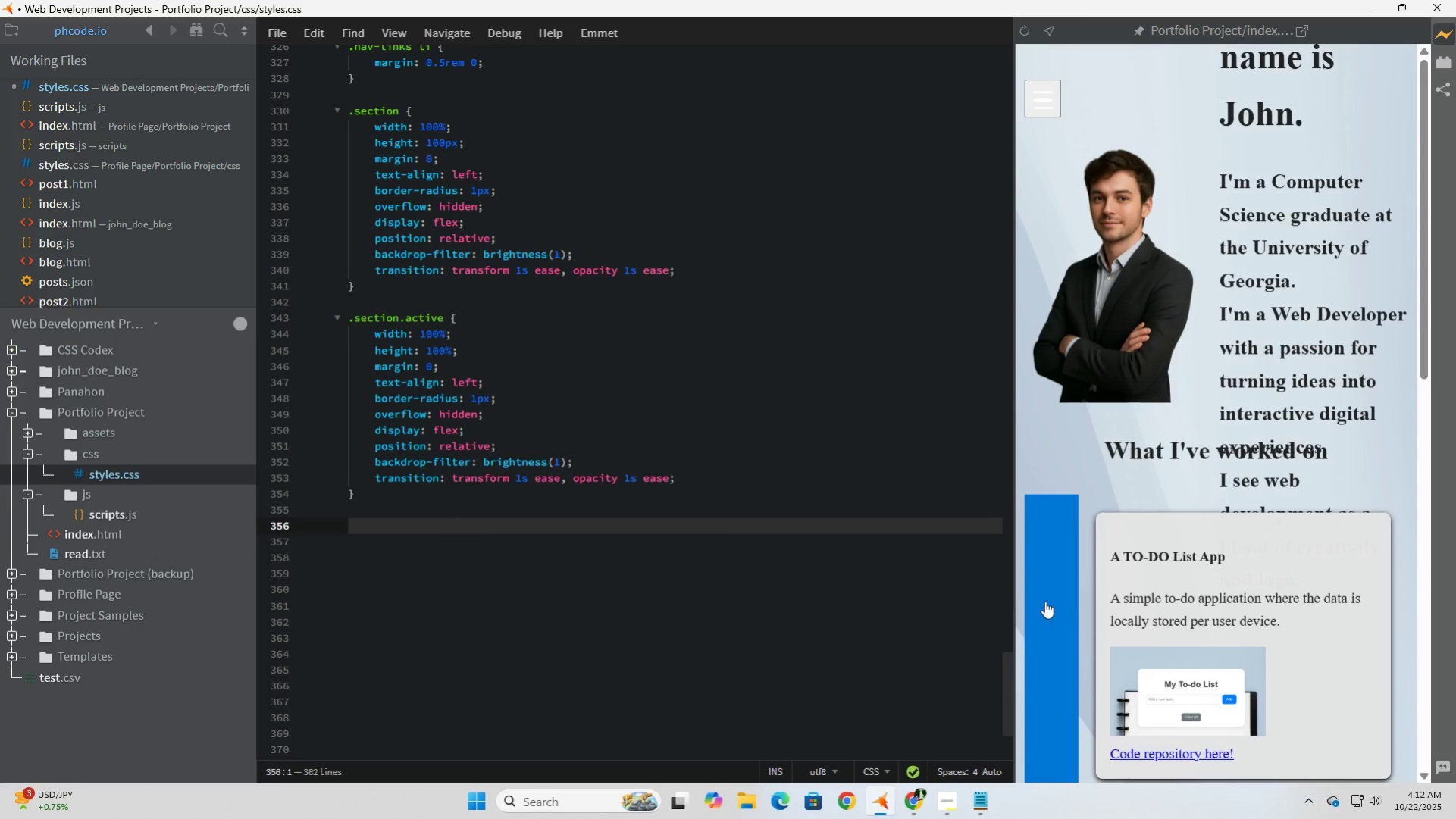 
left_click([1044, 601])
 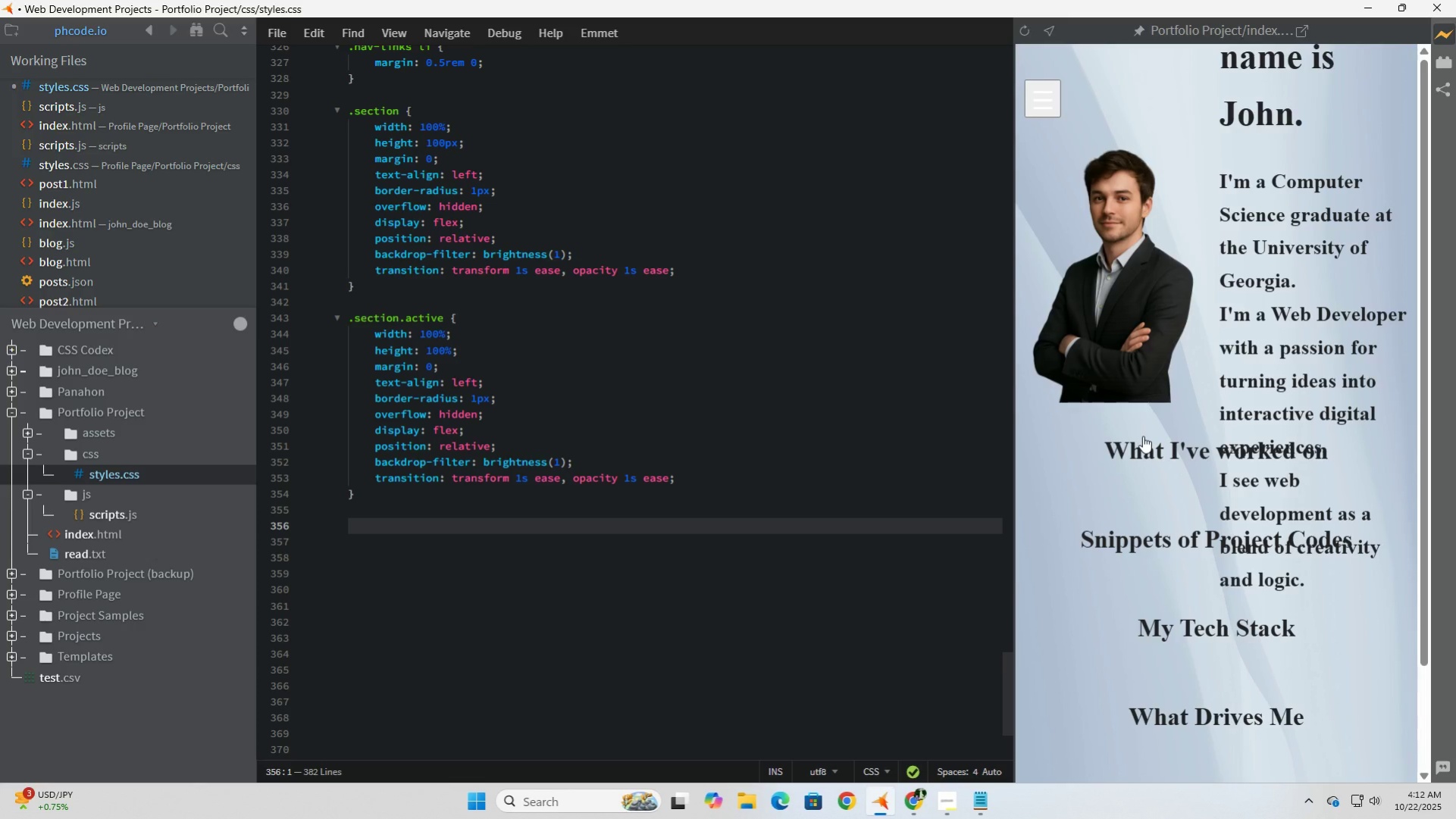 
scroll: coordinate [1142, 436], scroll_direction: down, amount: 2.0
 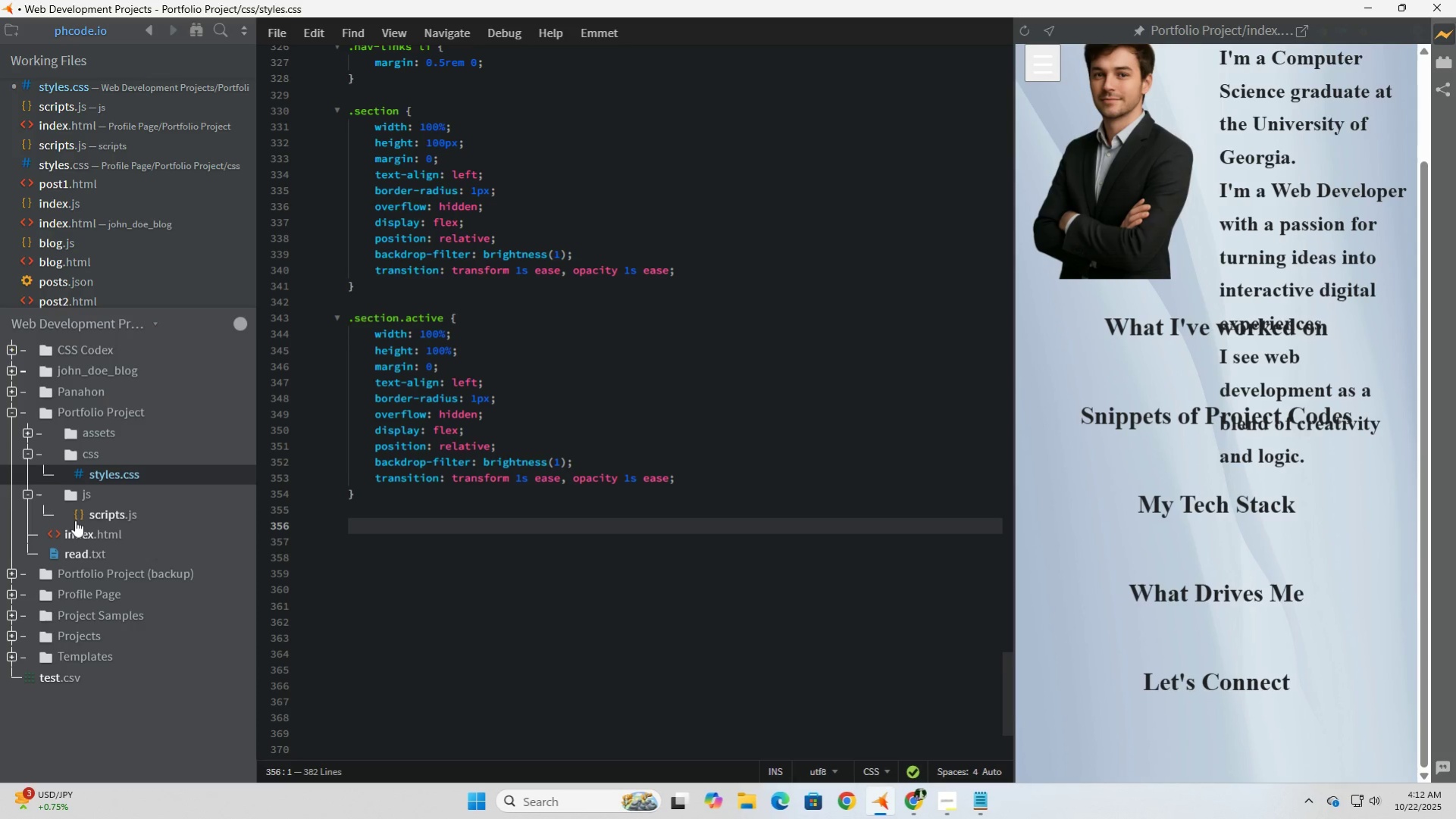 
left_click([76, 525])
 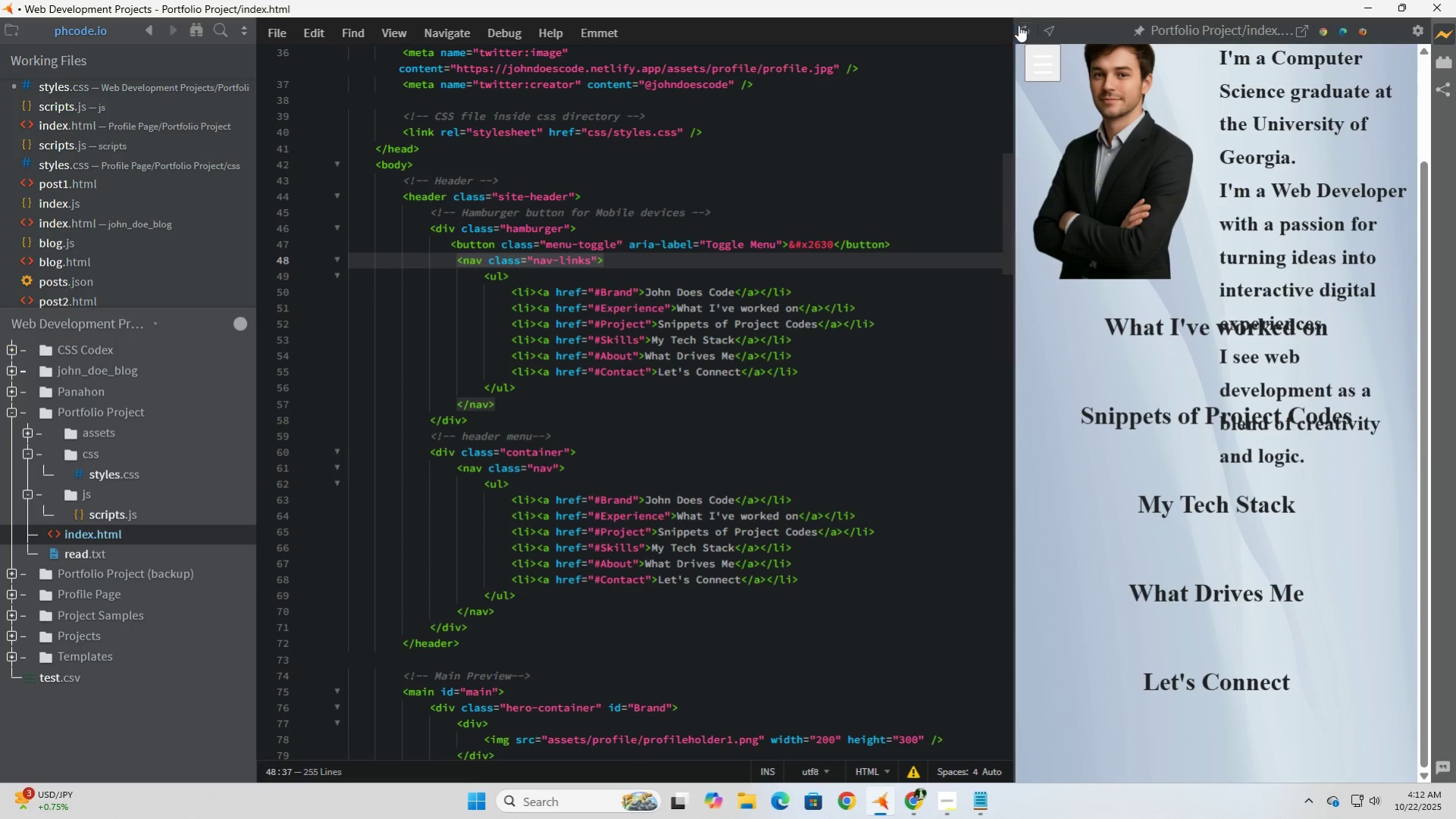 
left_click([1022, 30])
 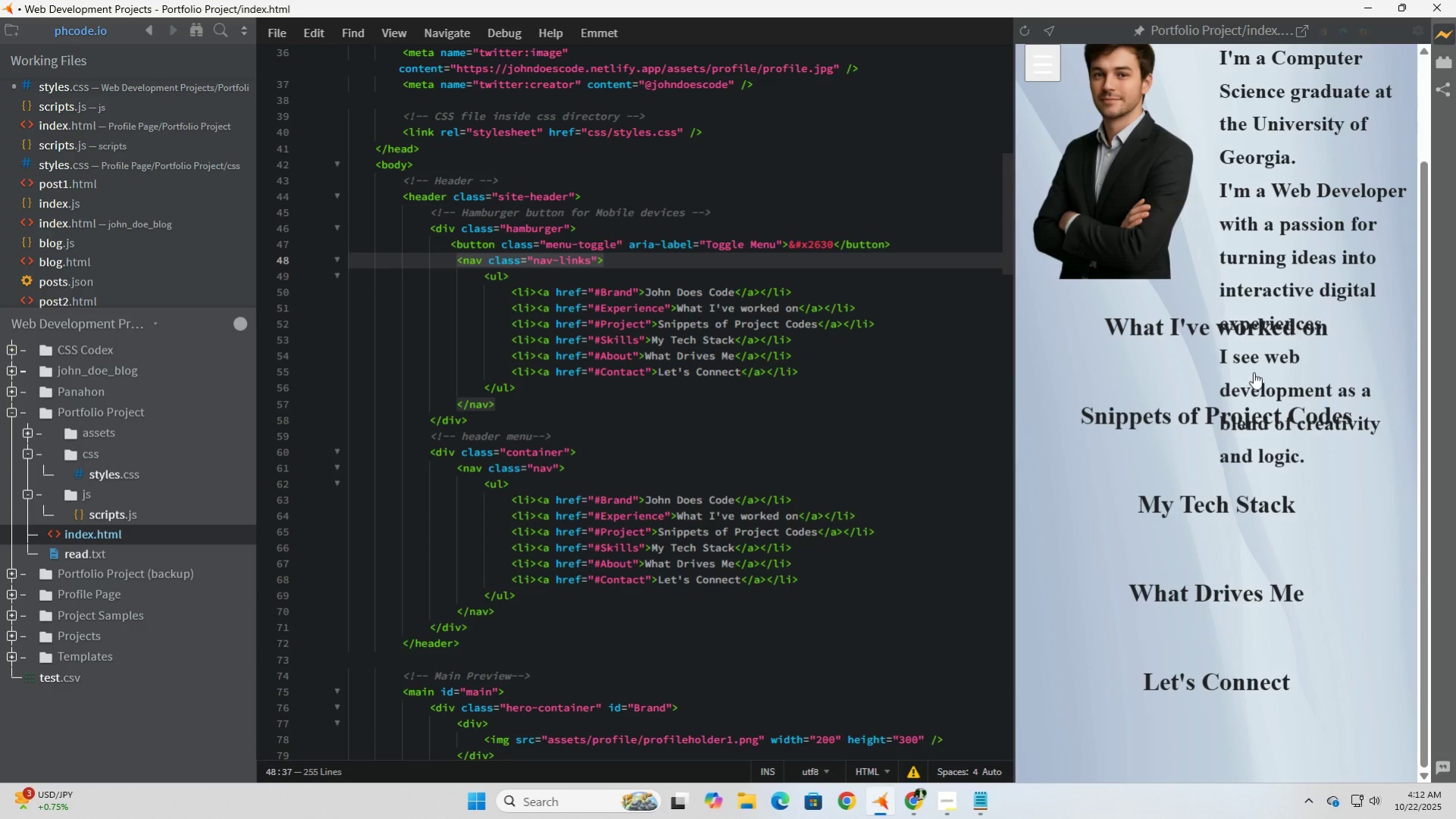 
scroll: coordinate [1255, 372], scroll_direction: down, amount: 8.0
 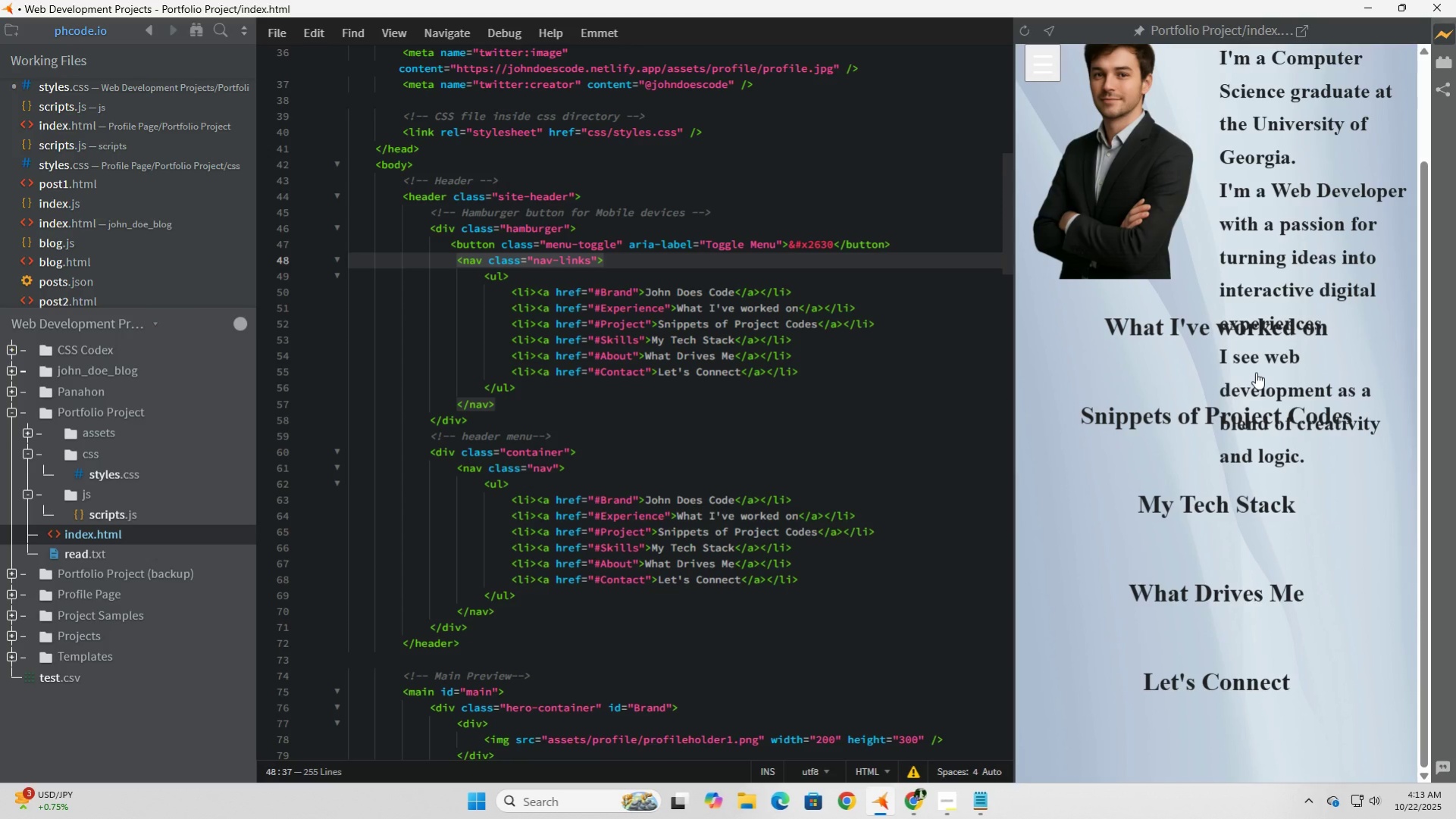 
wait(12.6)
 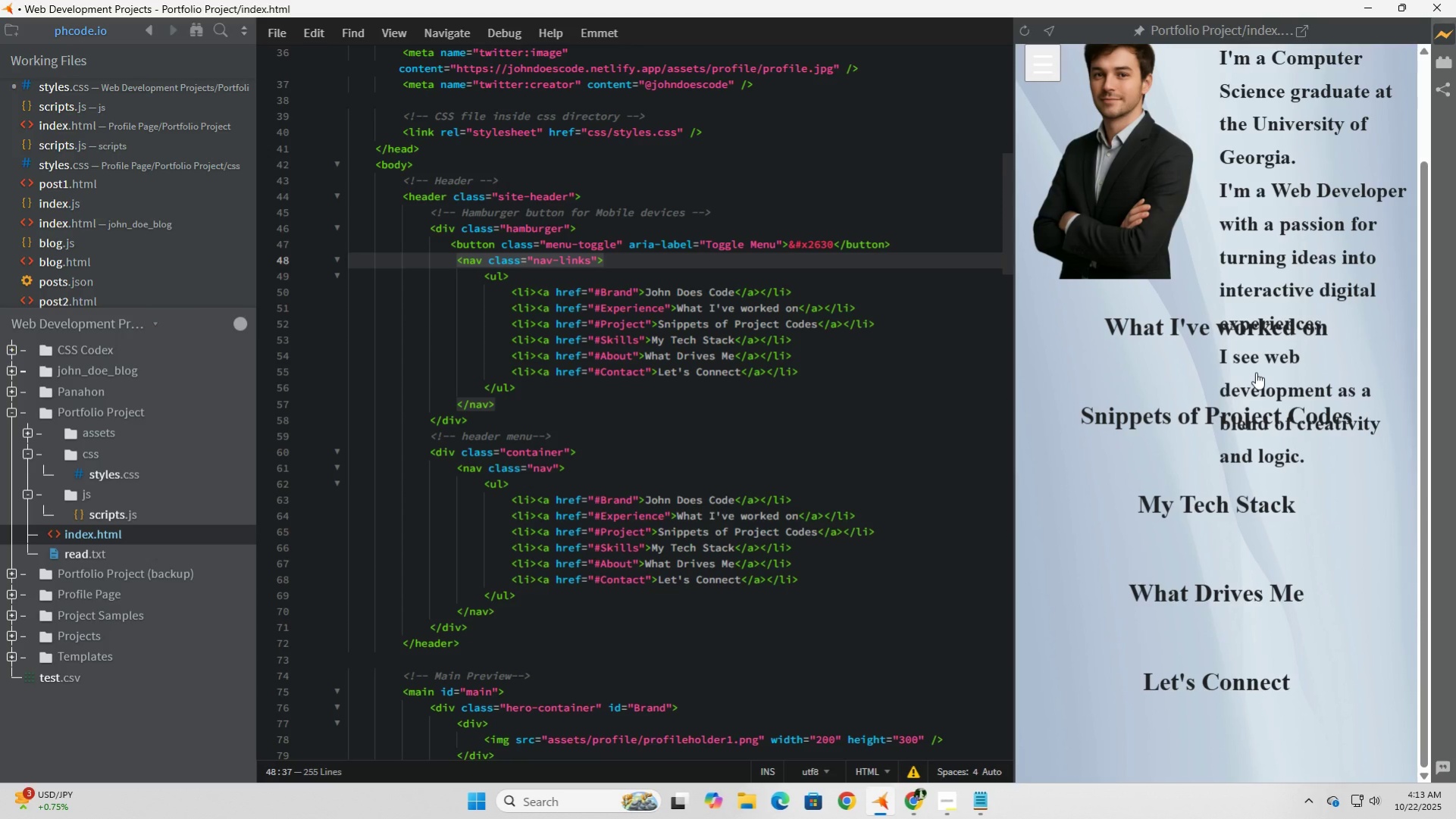 
left_click([95, 476])
 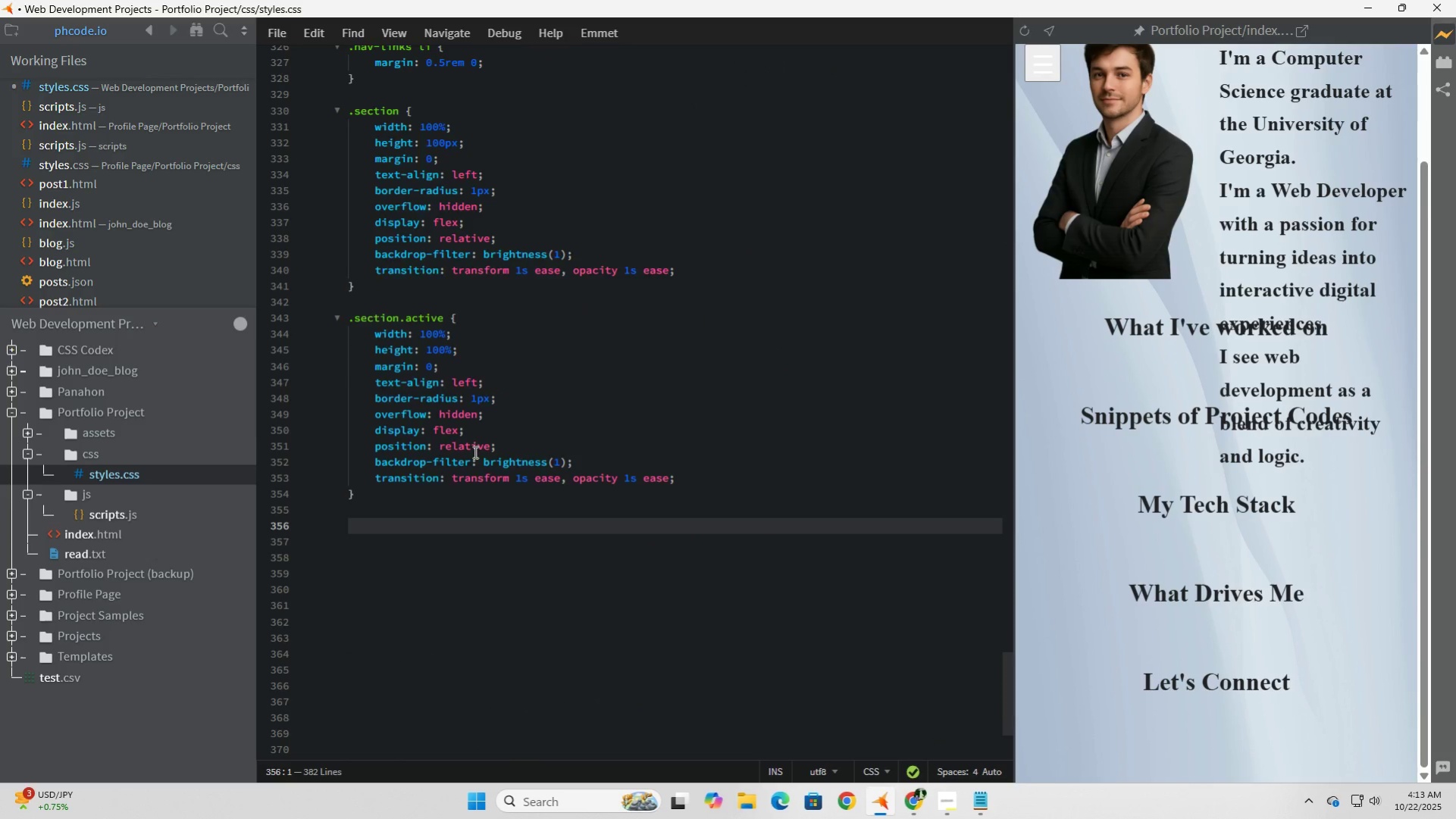 
scroll: coordinate [515, 467], scroll_direction: up, amount: 4.0
 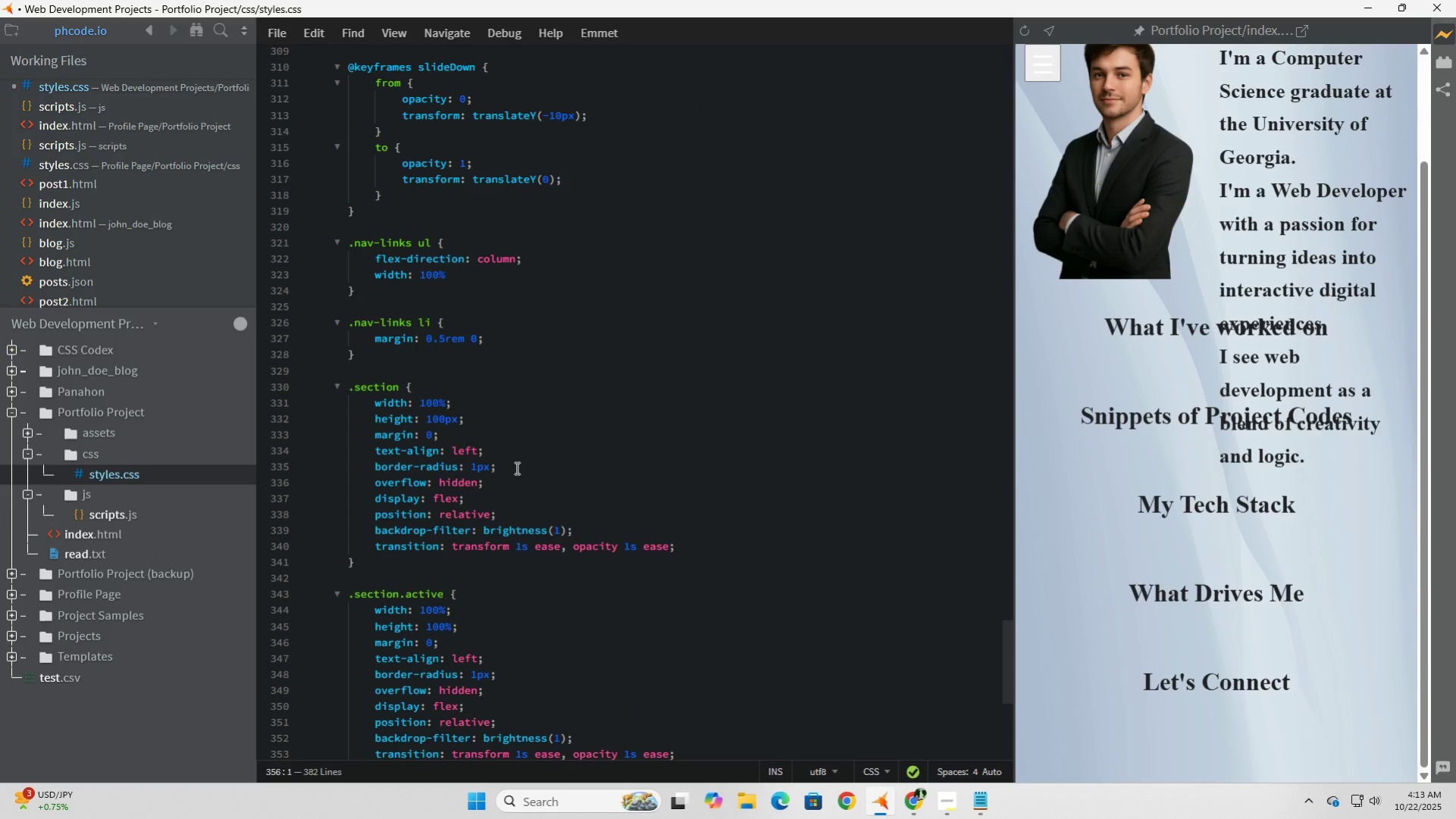 
wait(8.78)
 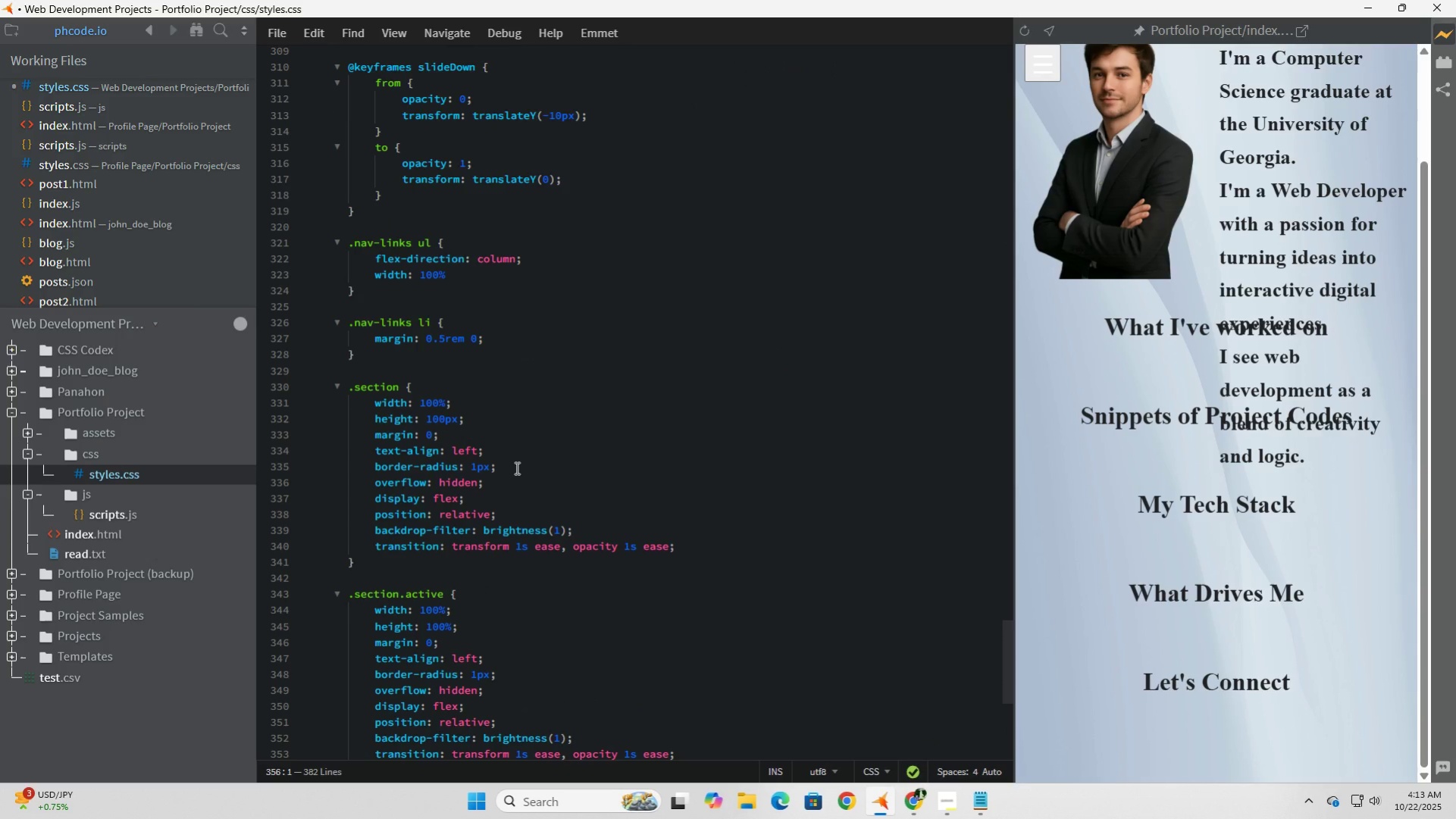 
scroll: coordinate [515, 467], scroll_direction: up, amount: 21.0
 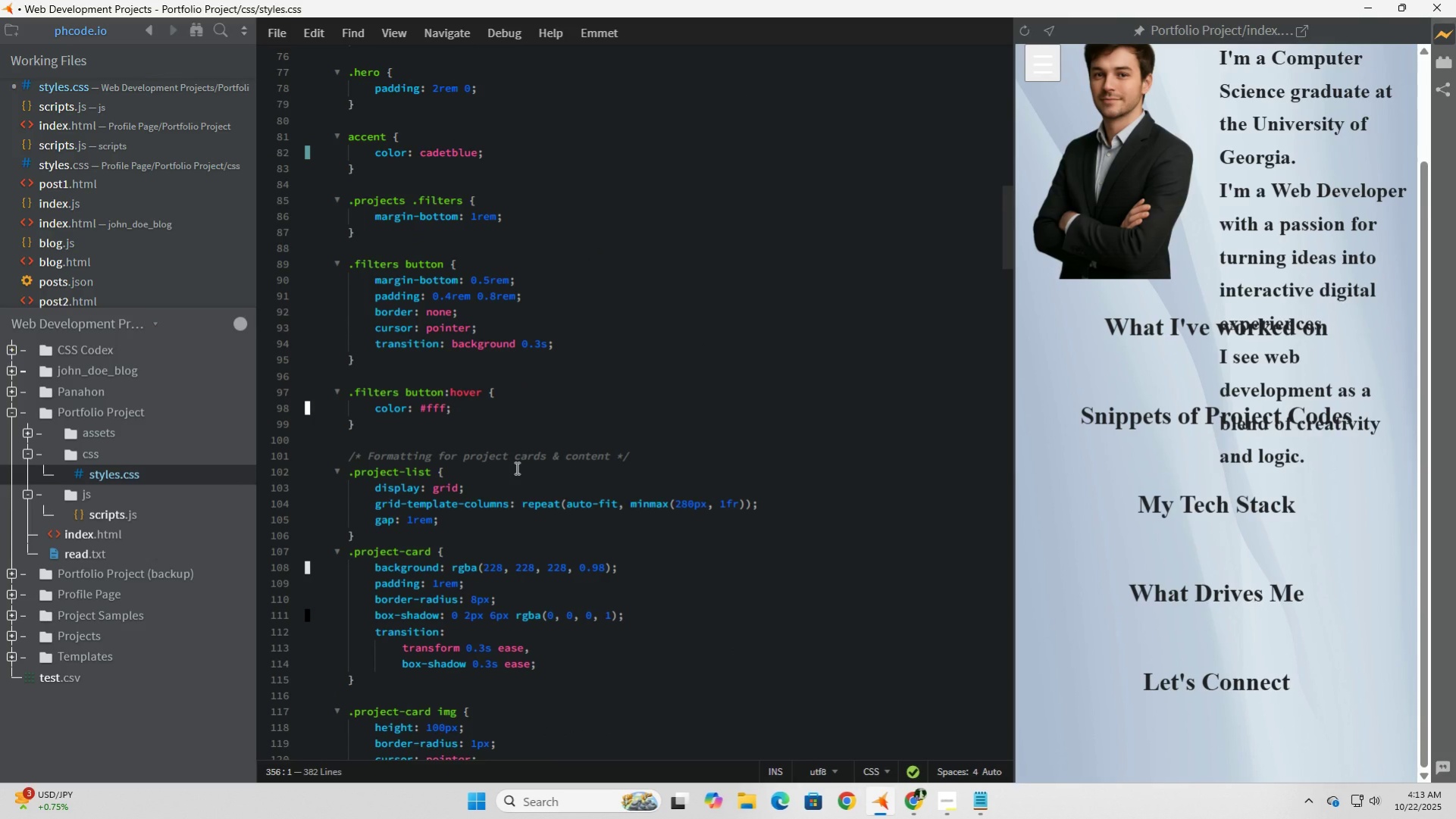 
scroll: coordinate [515, 467], scroll_direction: up, amount: 9.0
 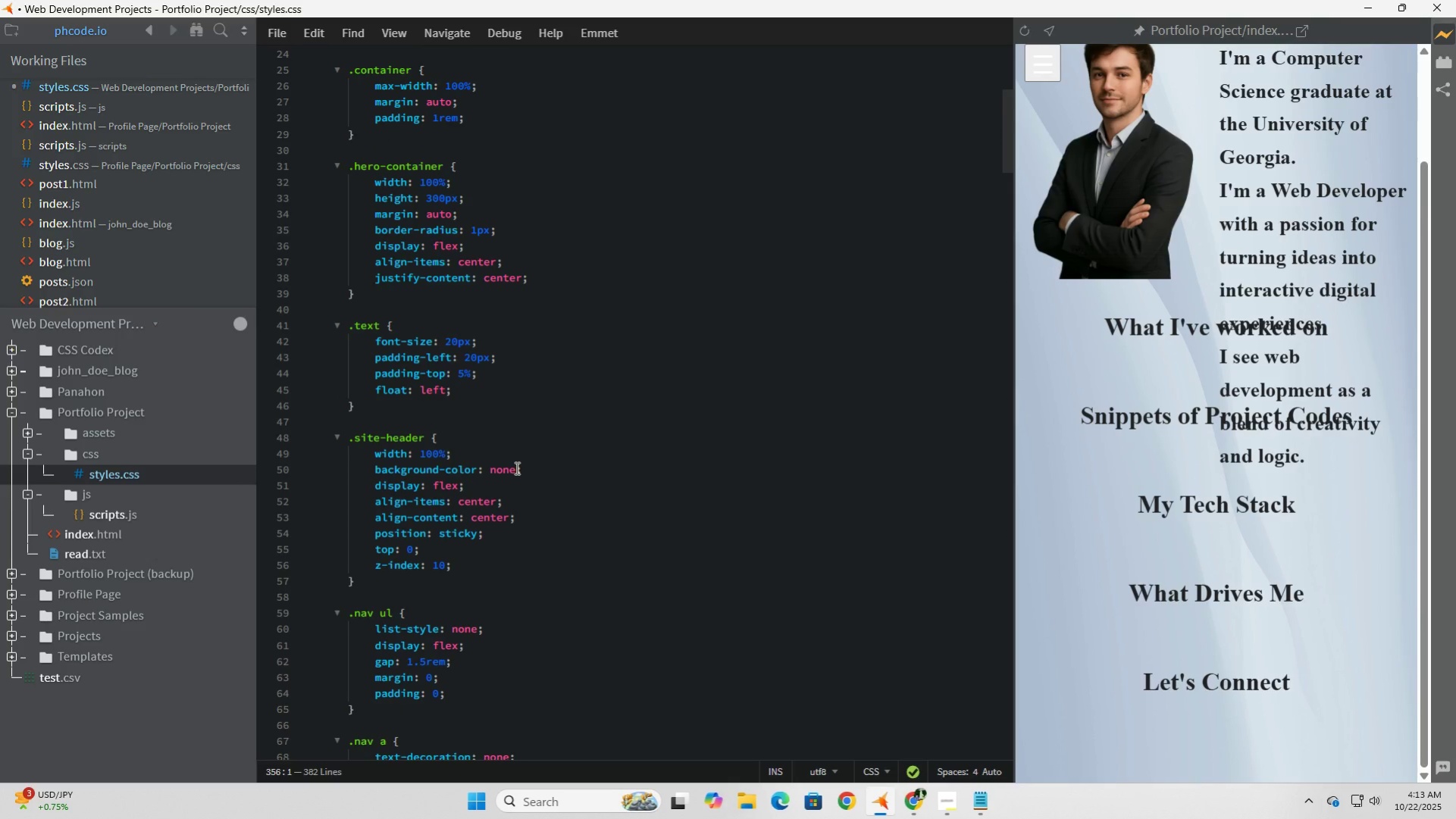 
wait(7.76)
 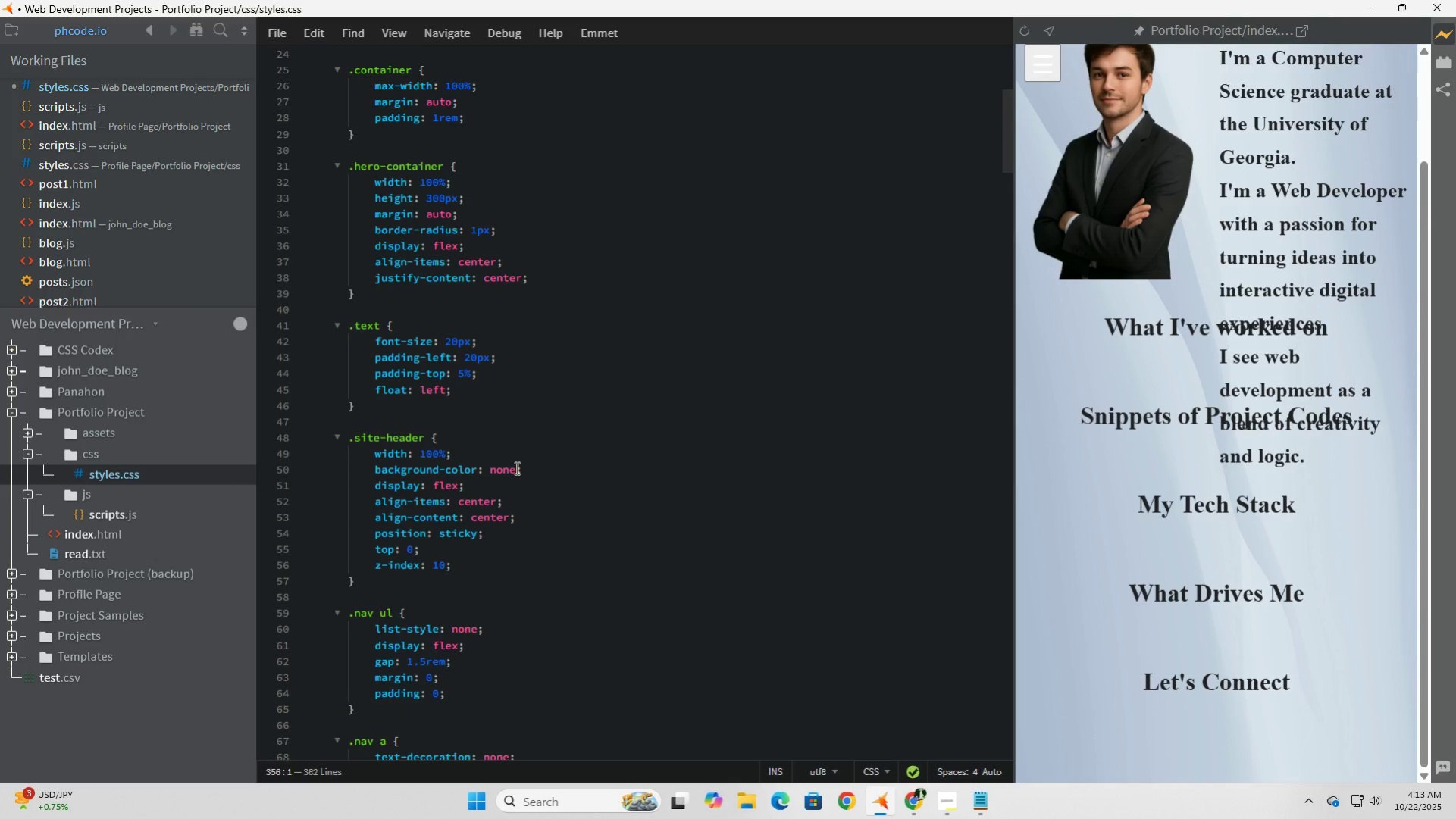 
scroll: coordinate [515, 467], scroll_direction: up, amount: 3.0
 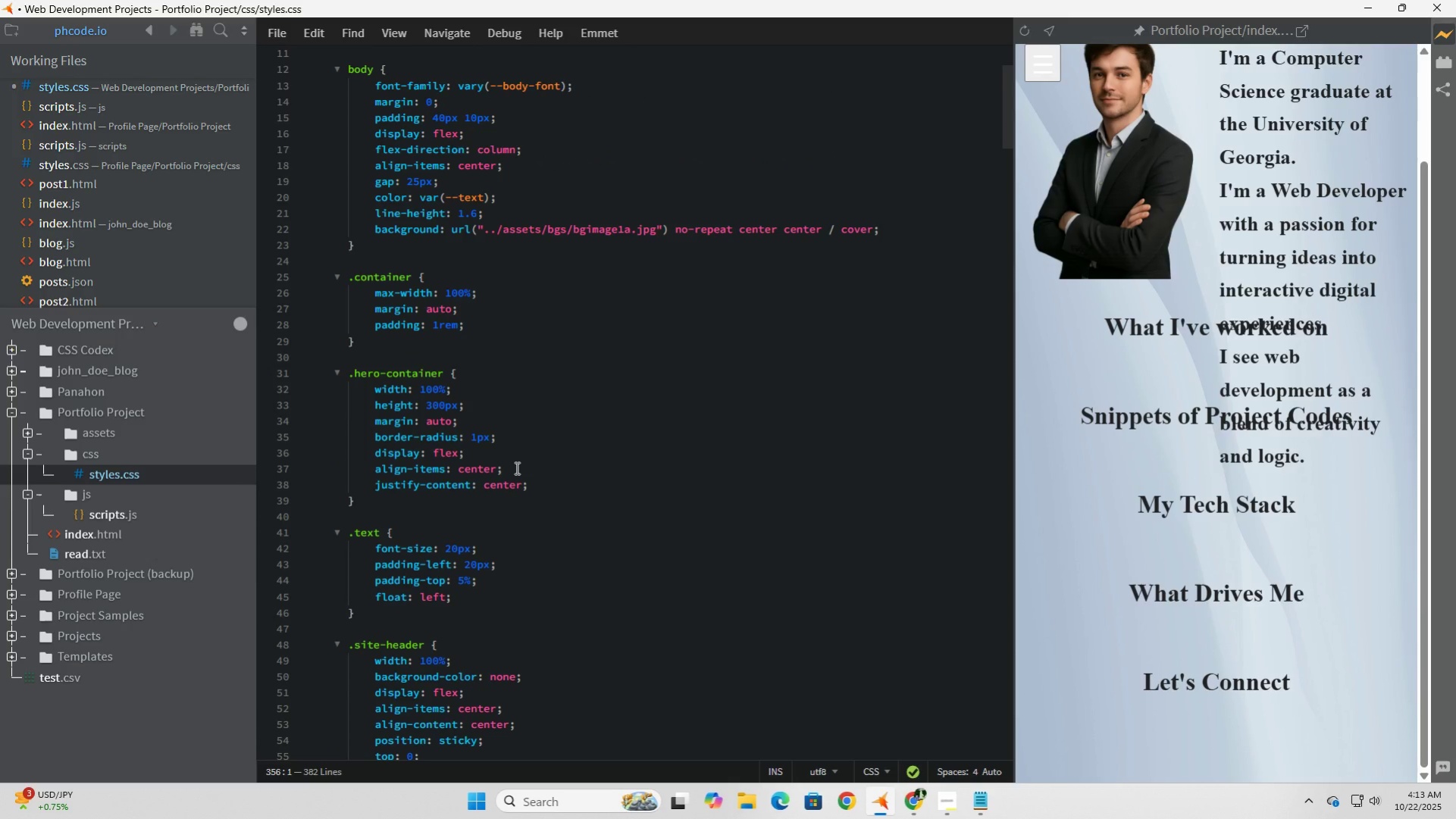 
wait(6.66)
 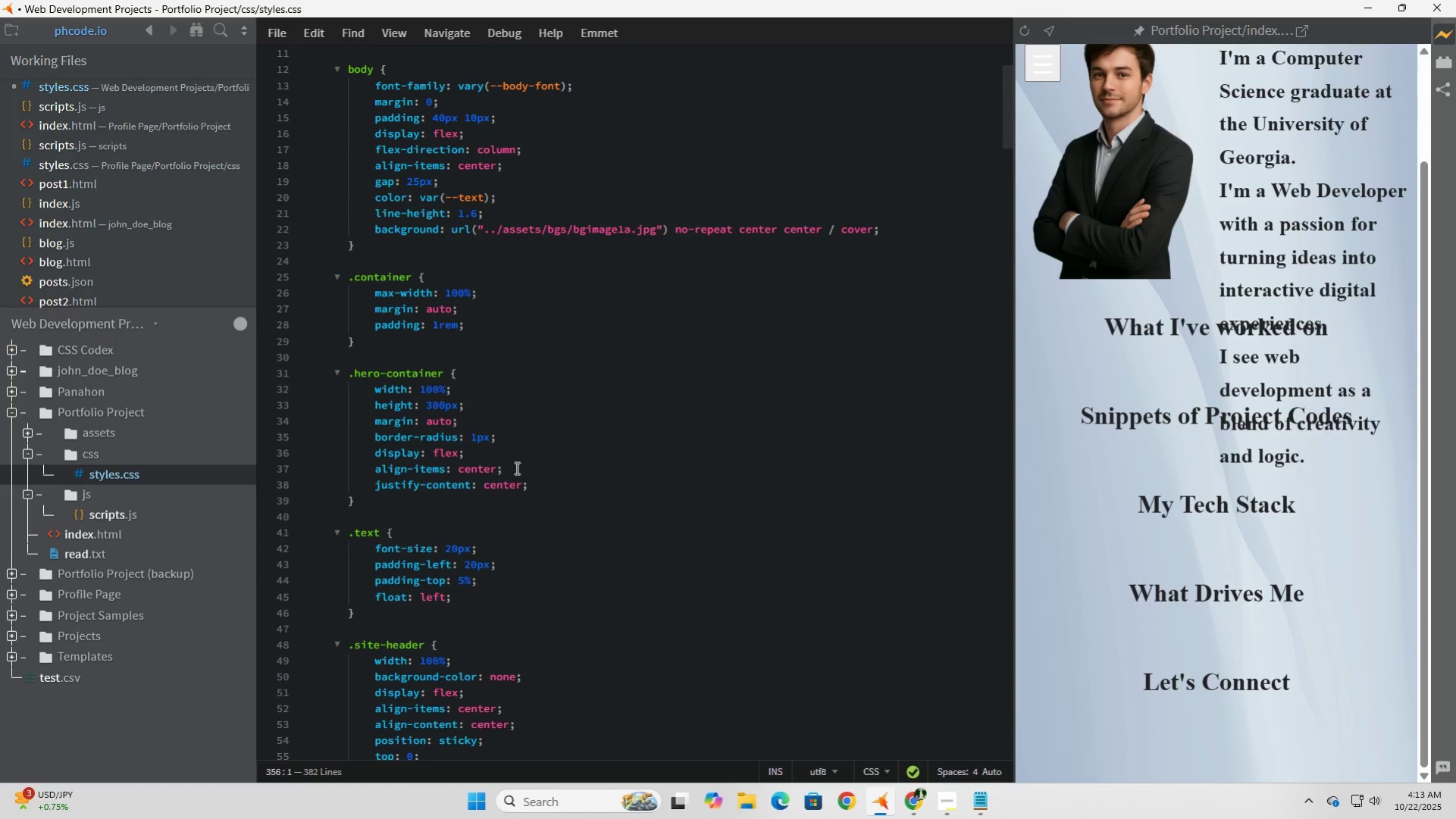 
left_click_drag(start_coordinate=[447, 405], to_coordinate=[429, 405])
 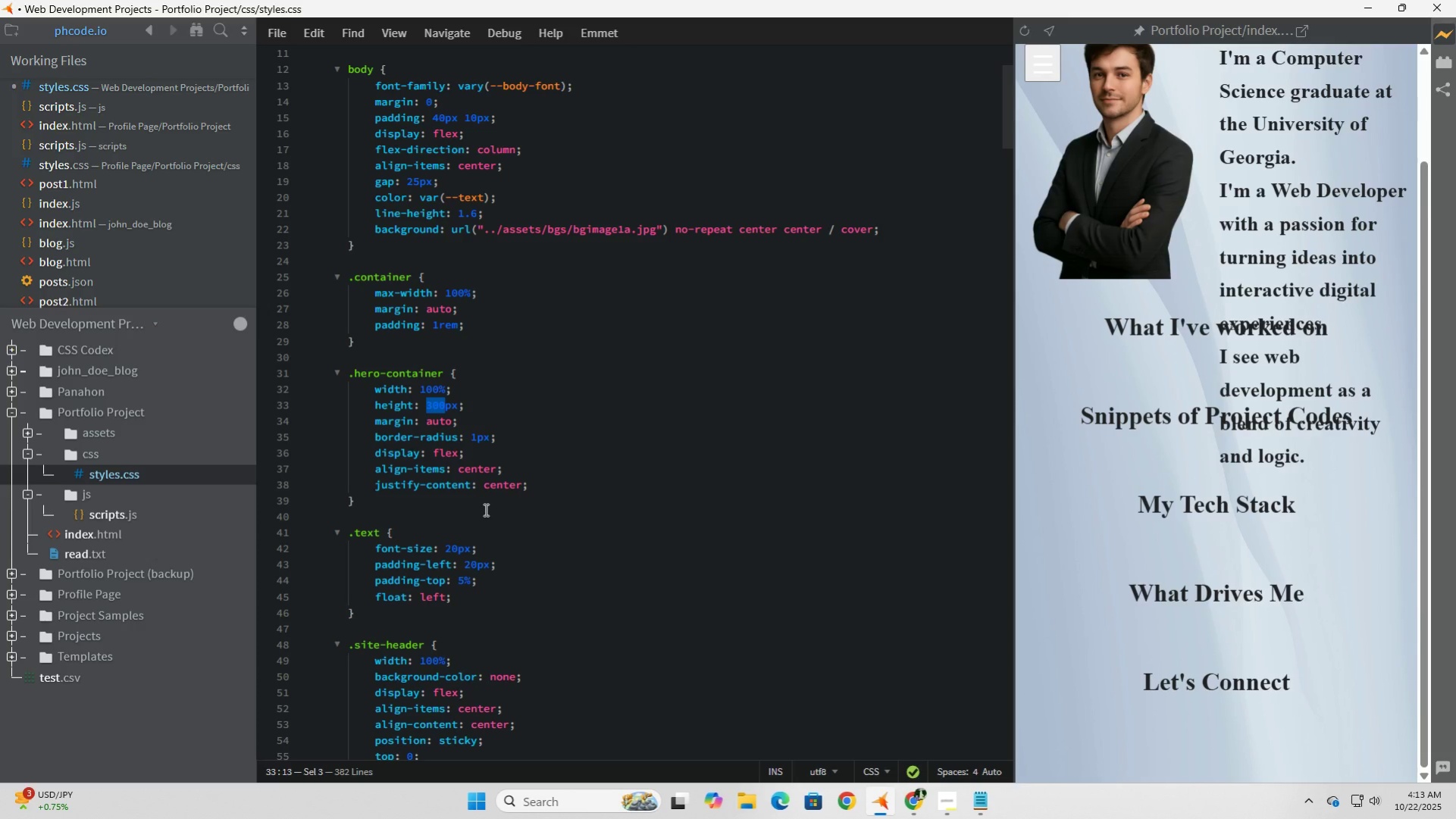 
key(Numpad1)
 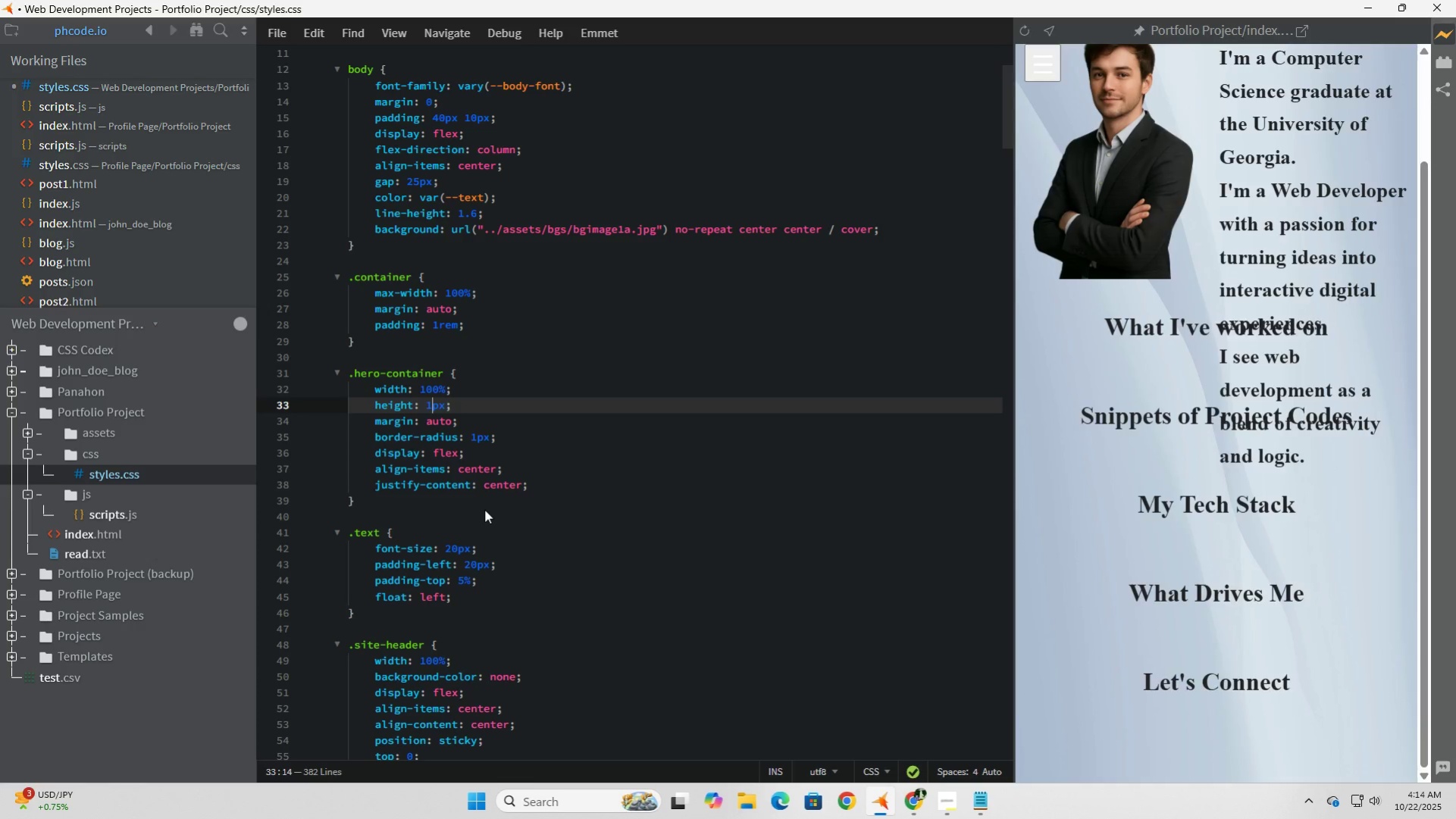 
key(Numpad0)
 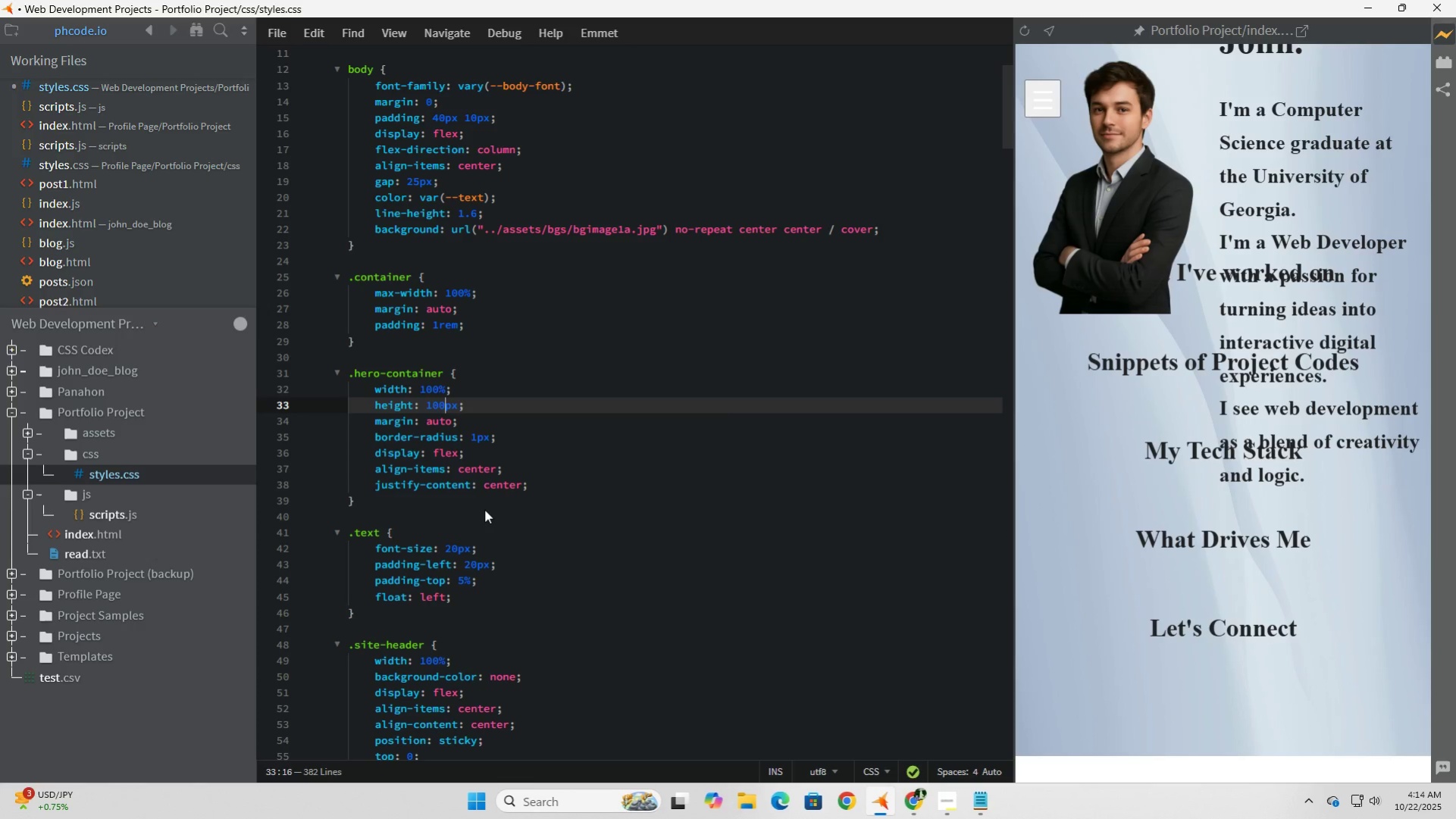 
key(Numpad0)
 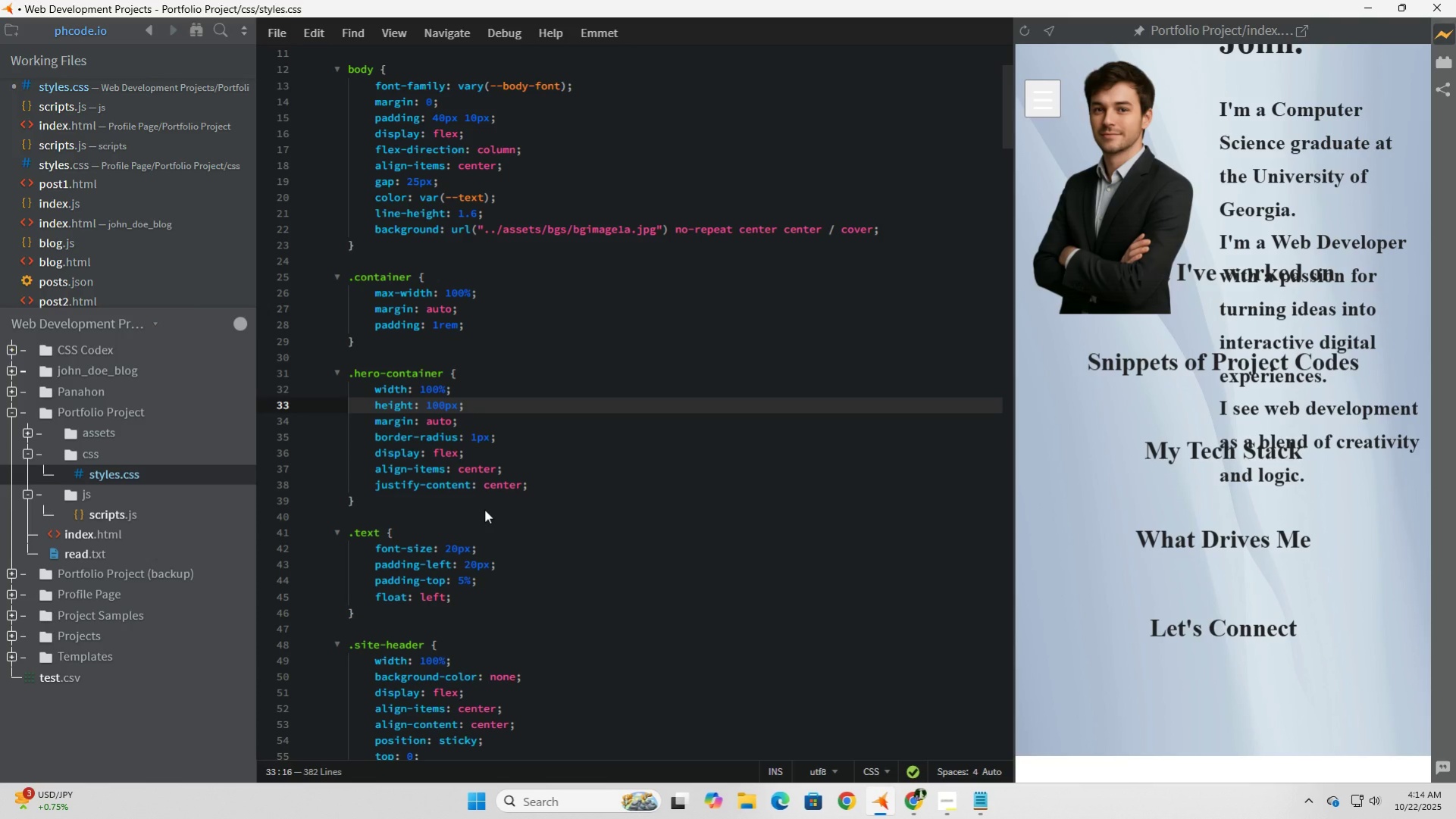 
key(ArrowRight)
 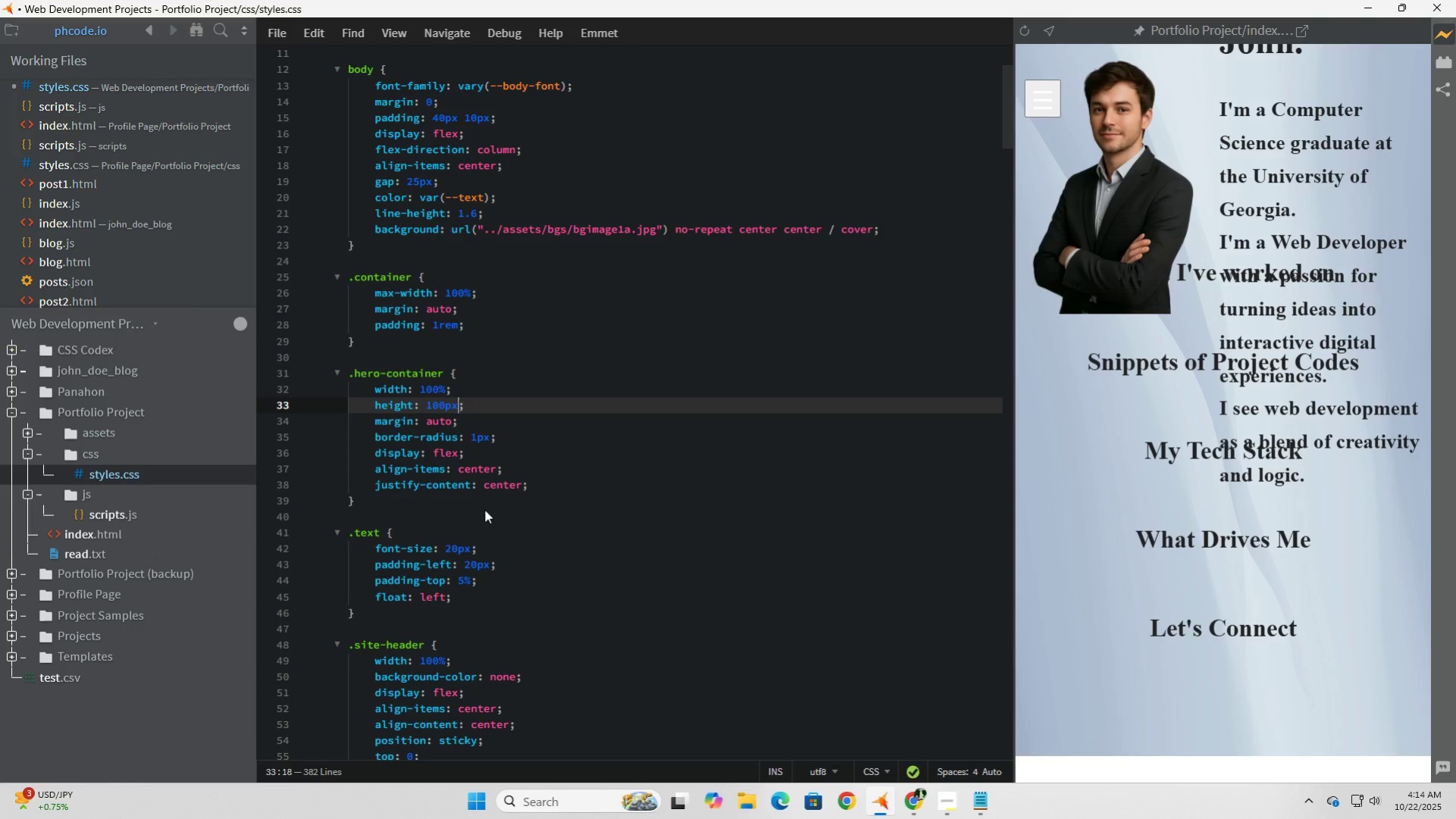 
key(ArrowRight)
 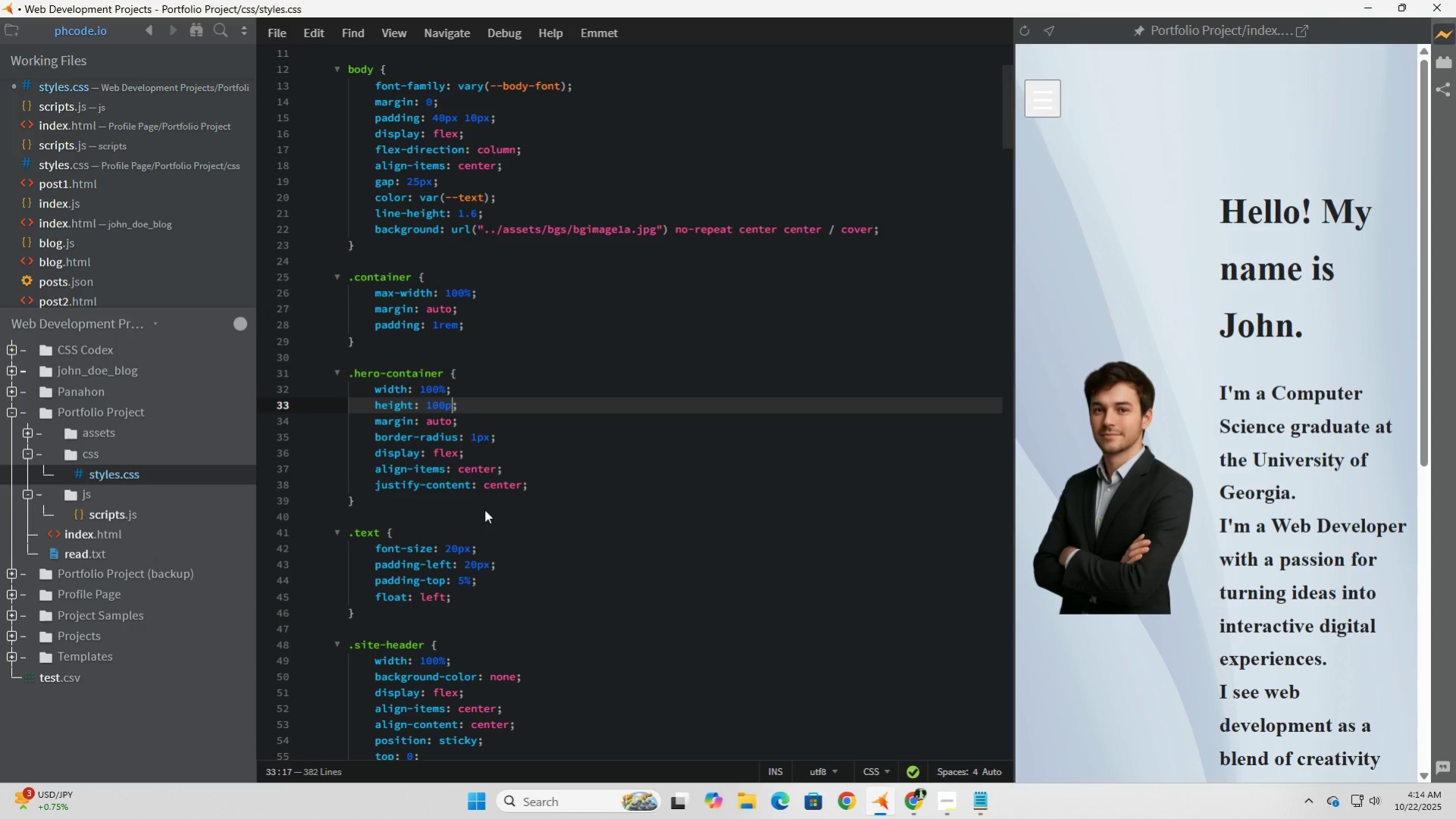 
key(Backspace)
 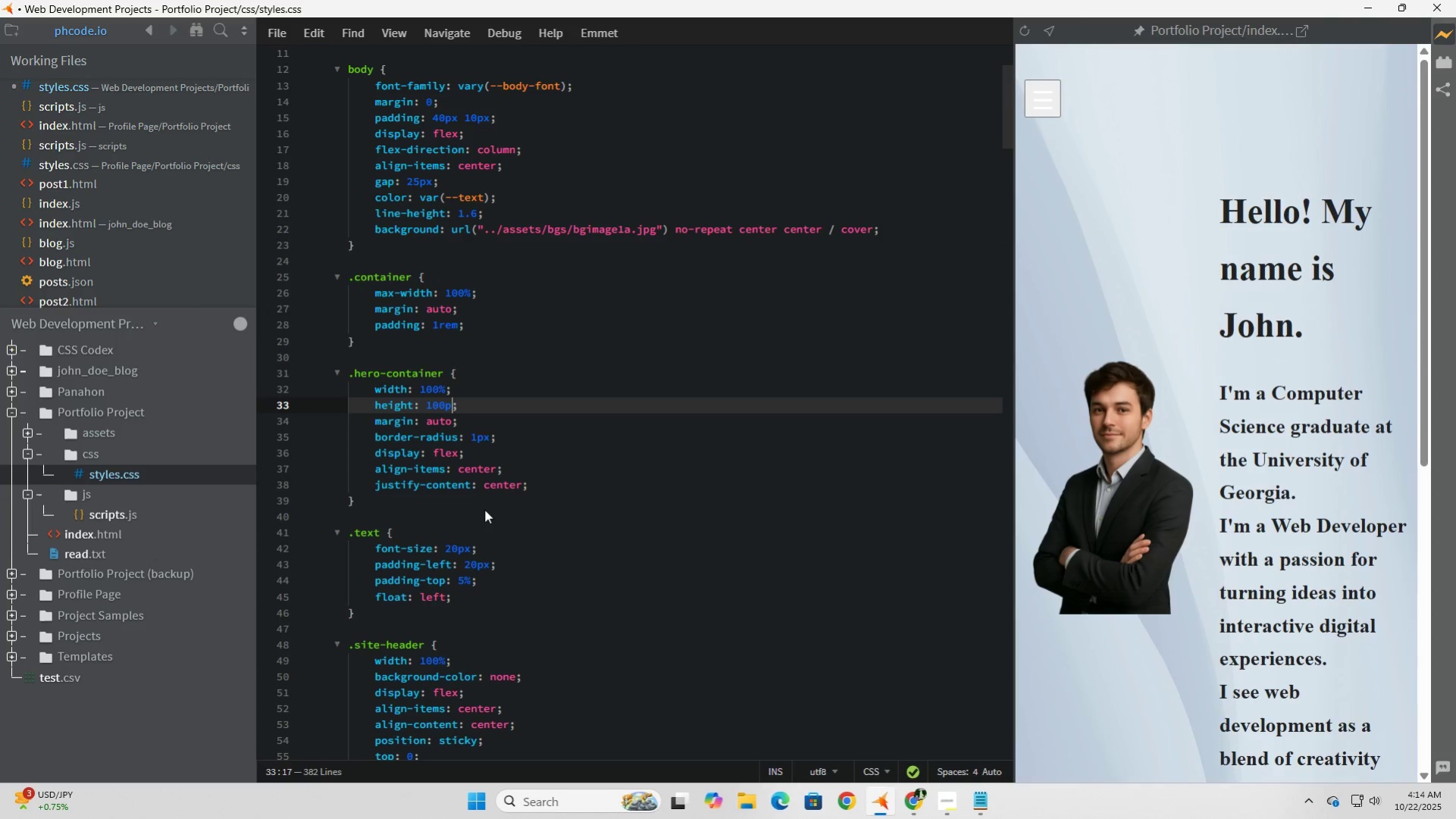 
key(Shift+5)
 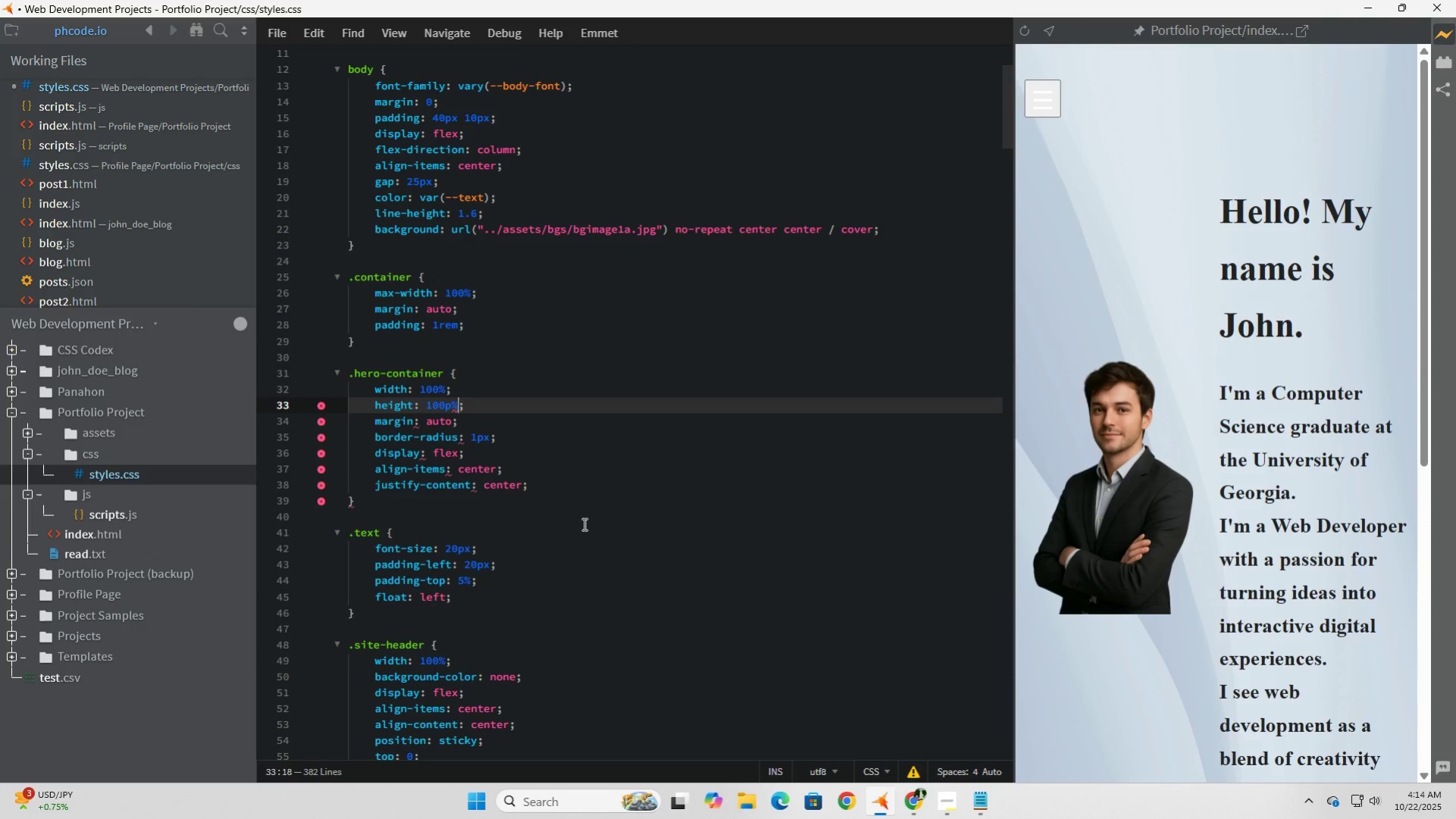 
left_click([583, 524])
 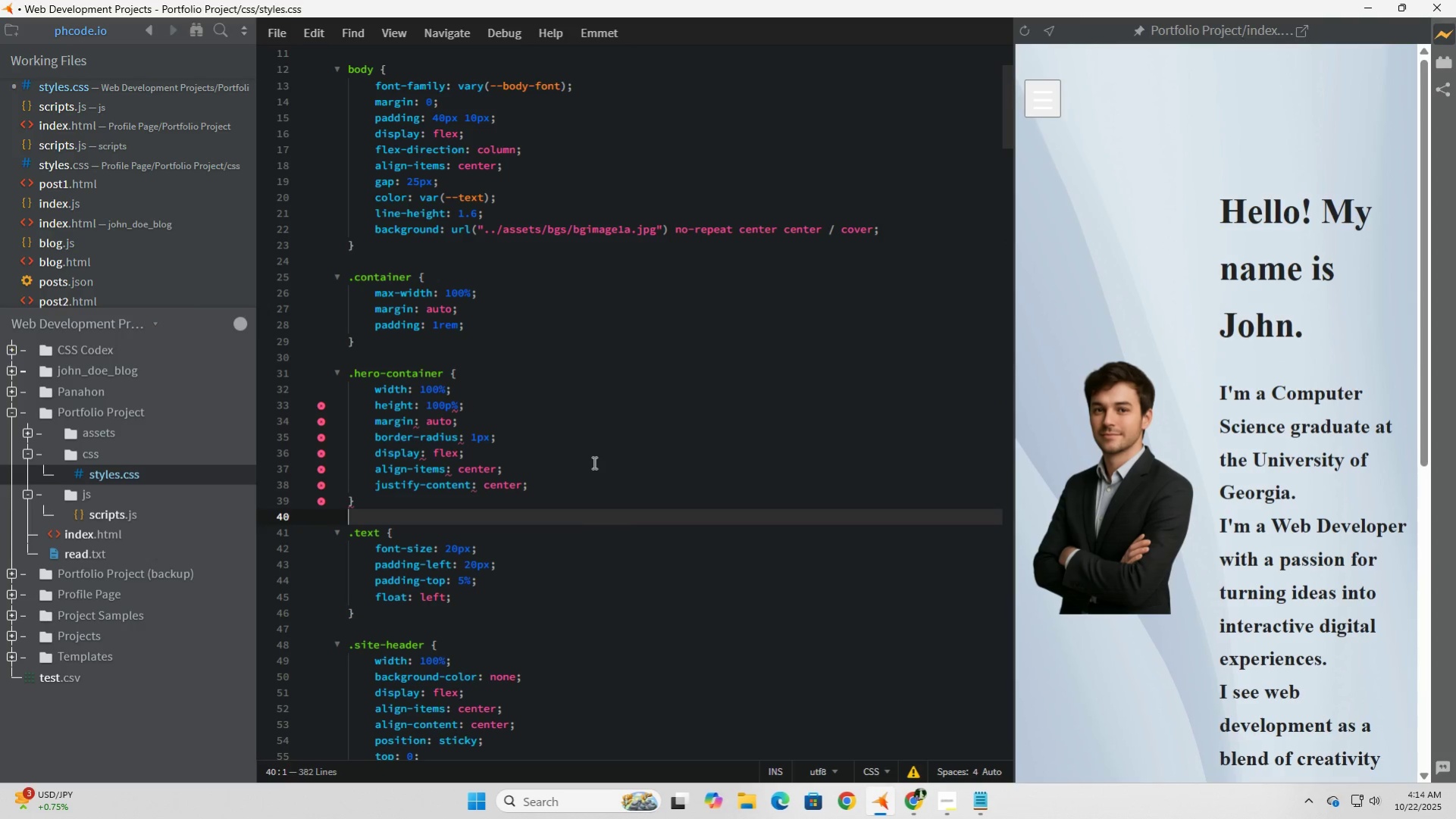 
left_click([593, 455])
 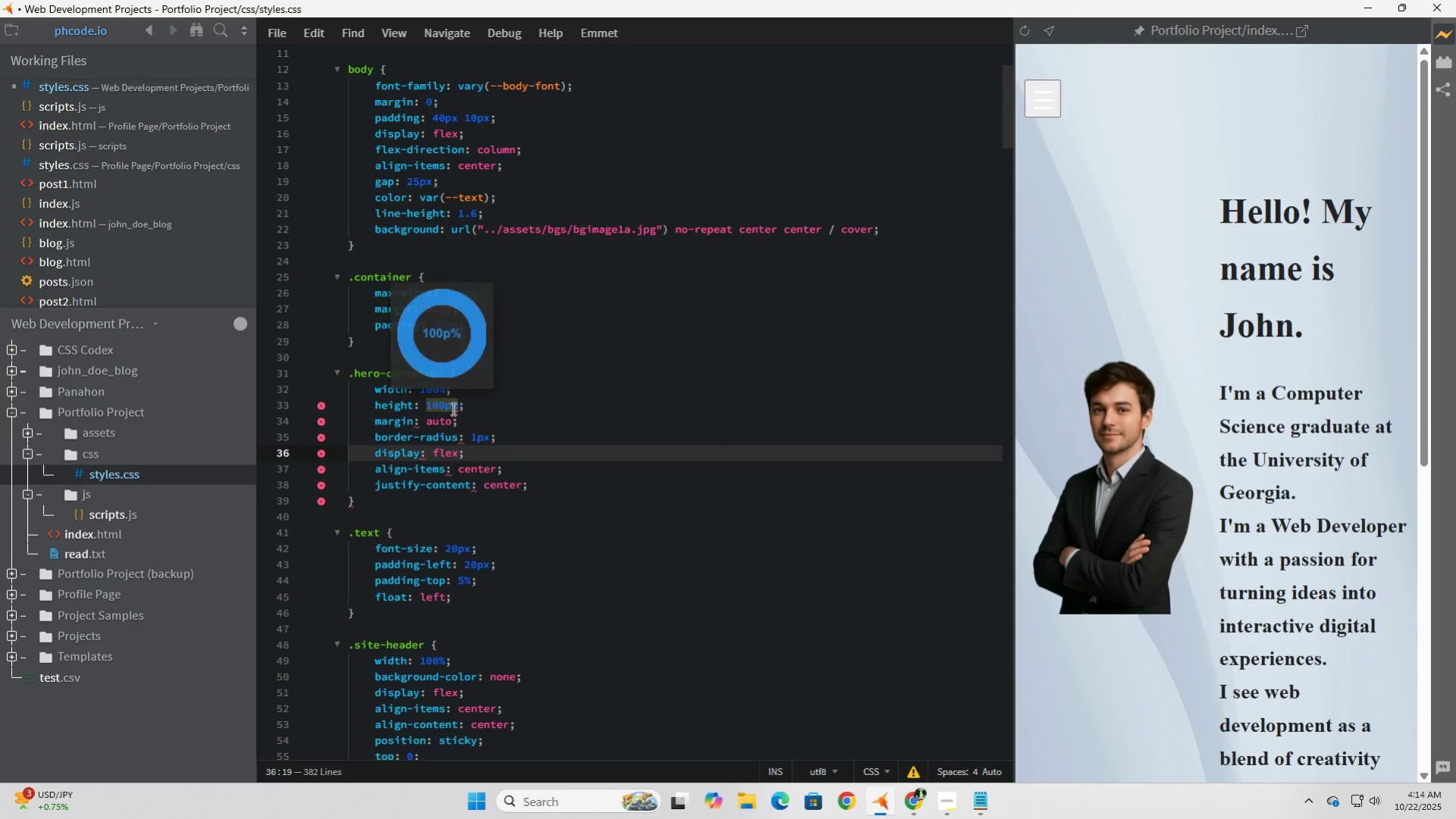 
left_click([452, 408])
 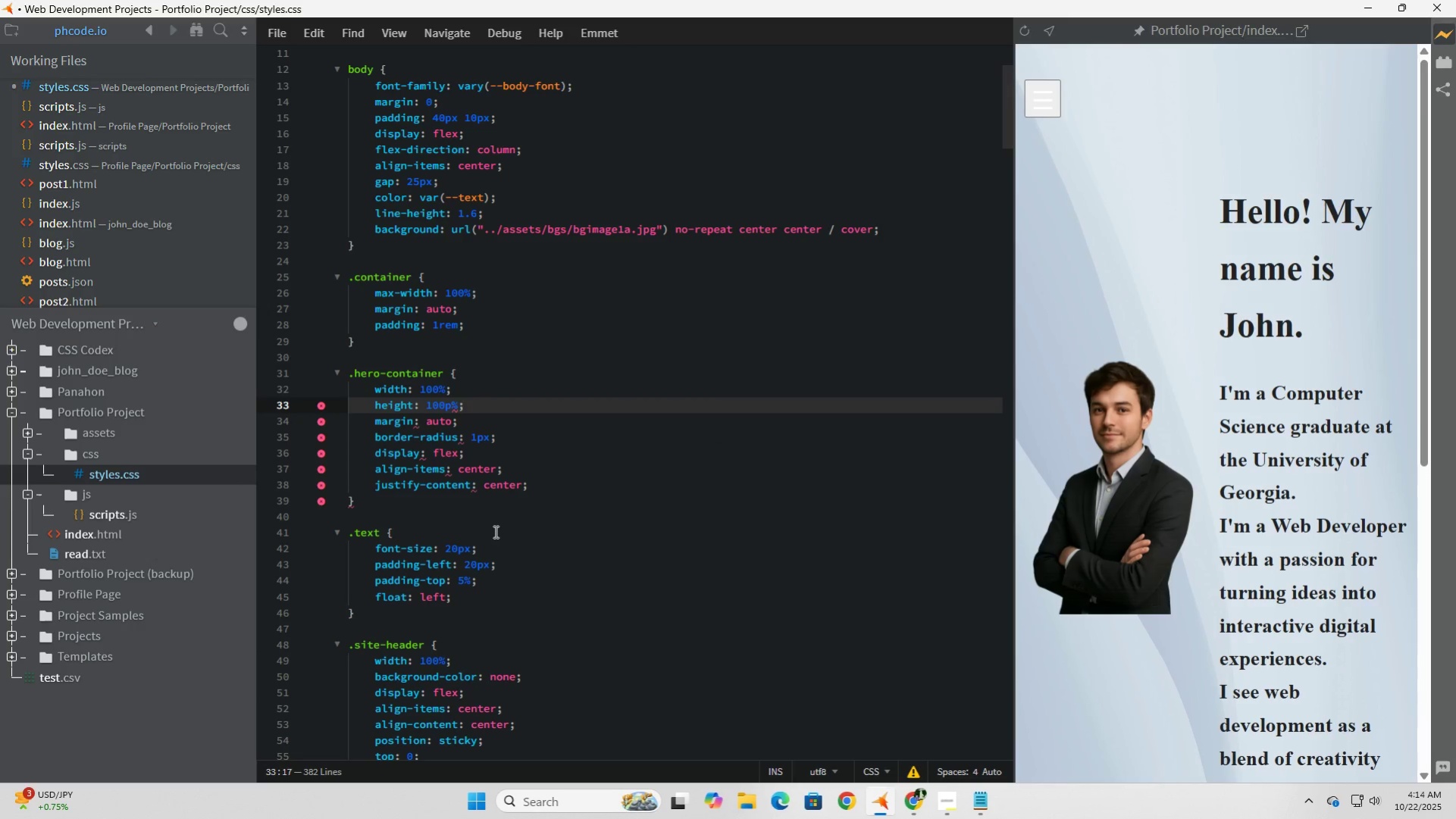 
key(Backspace)
 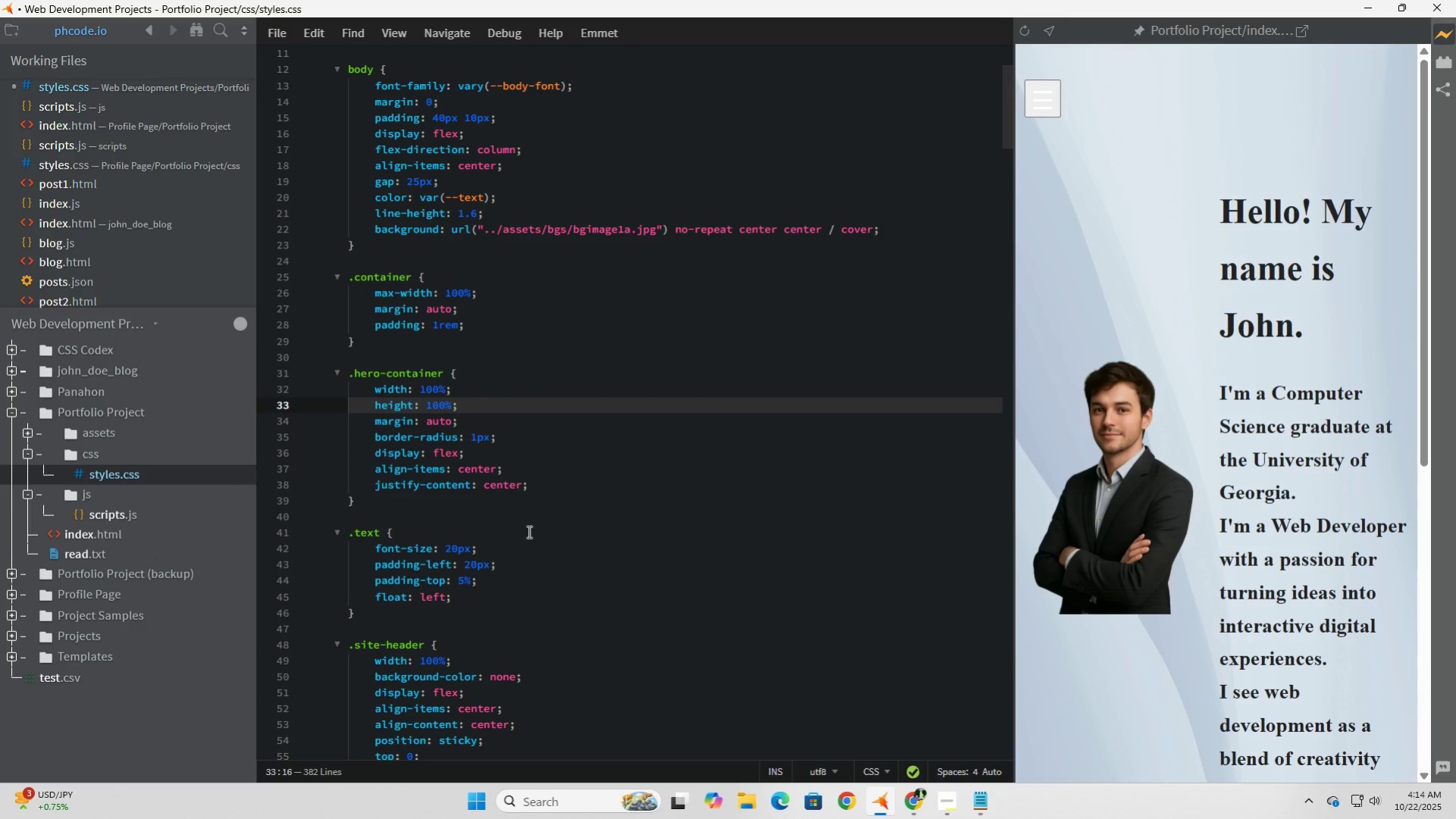 
left_click([596, 514])
 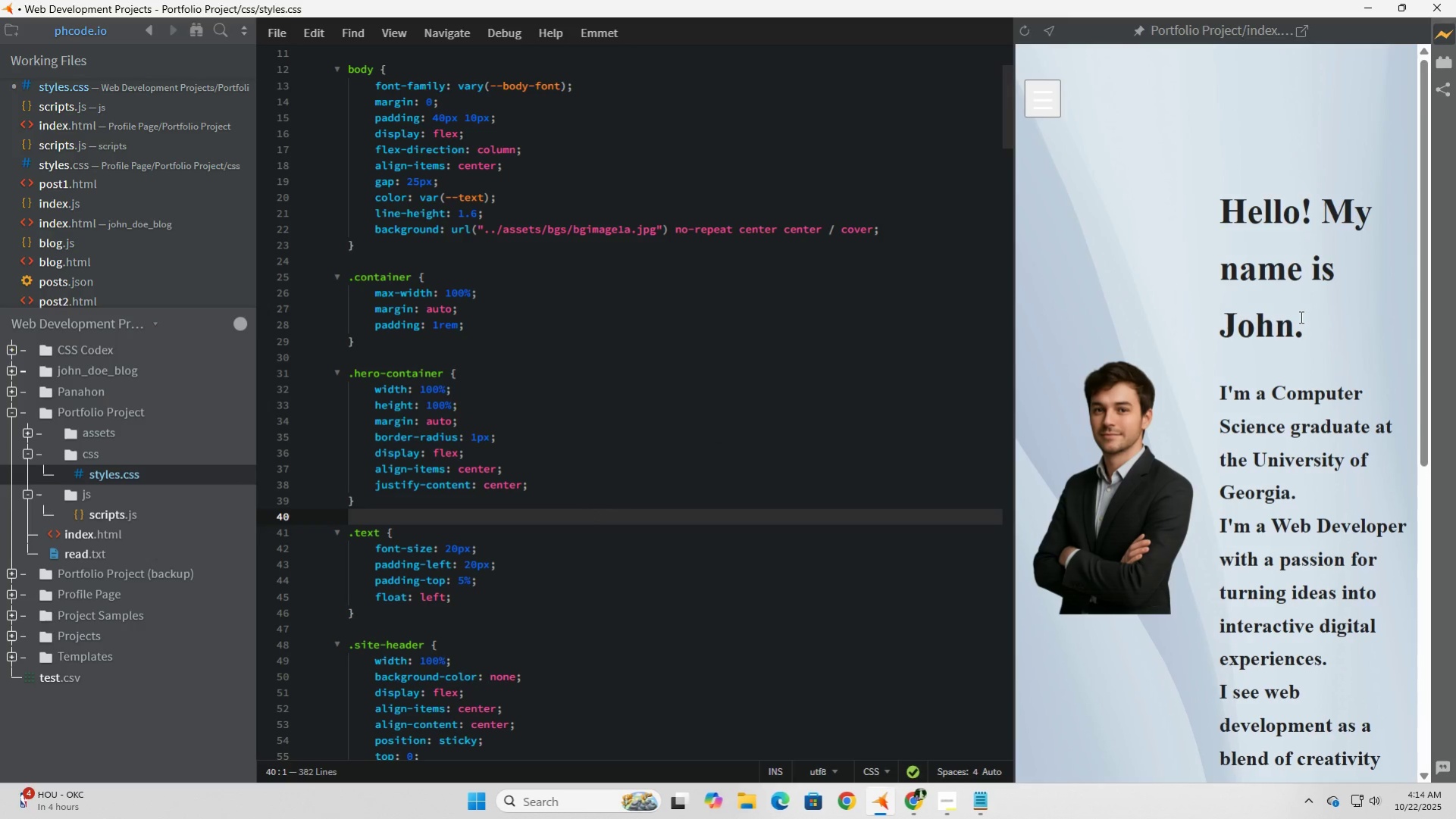 
scroll: coordinate [1251, 348], scroll_direction: none, amount: 0.0
 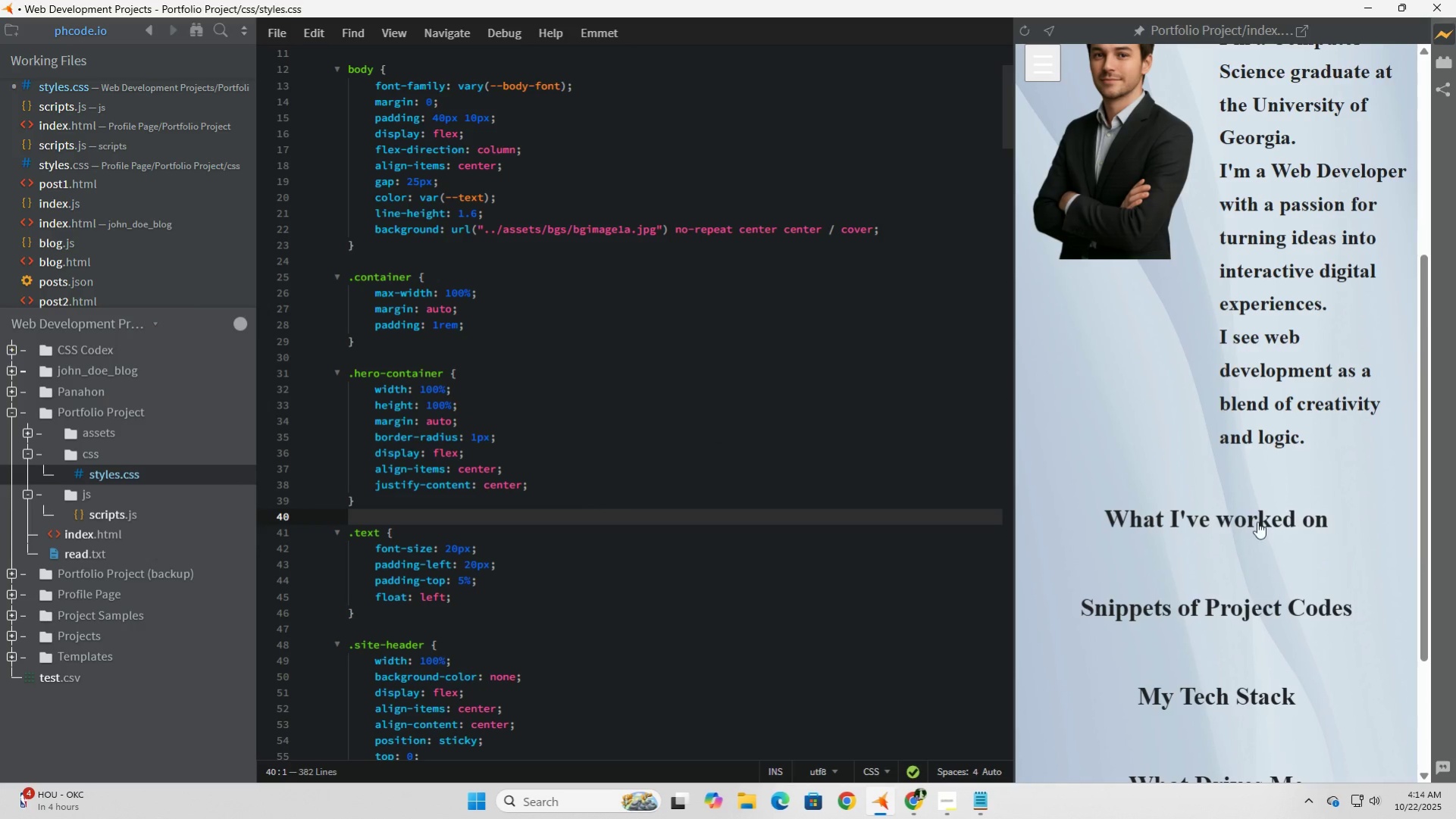 
left_click([1257, 521])
 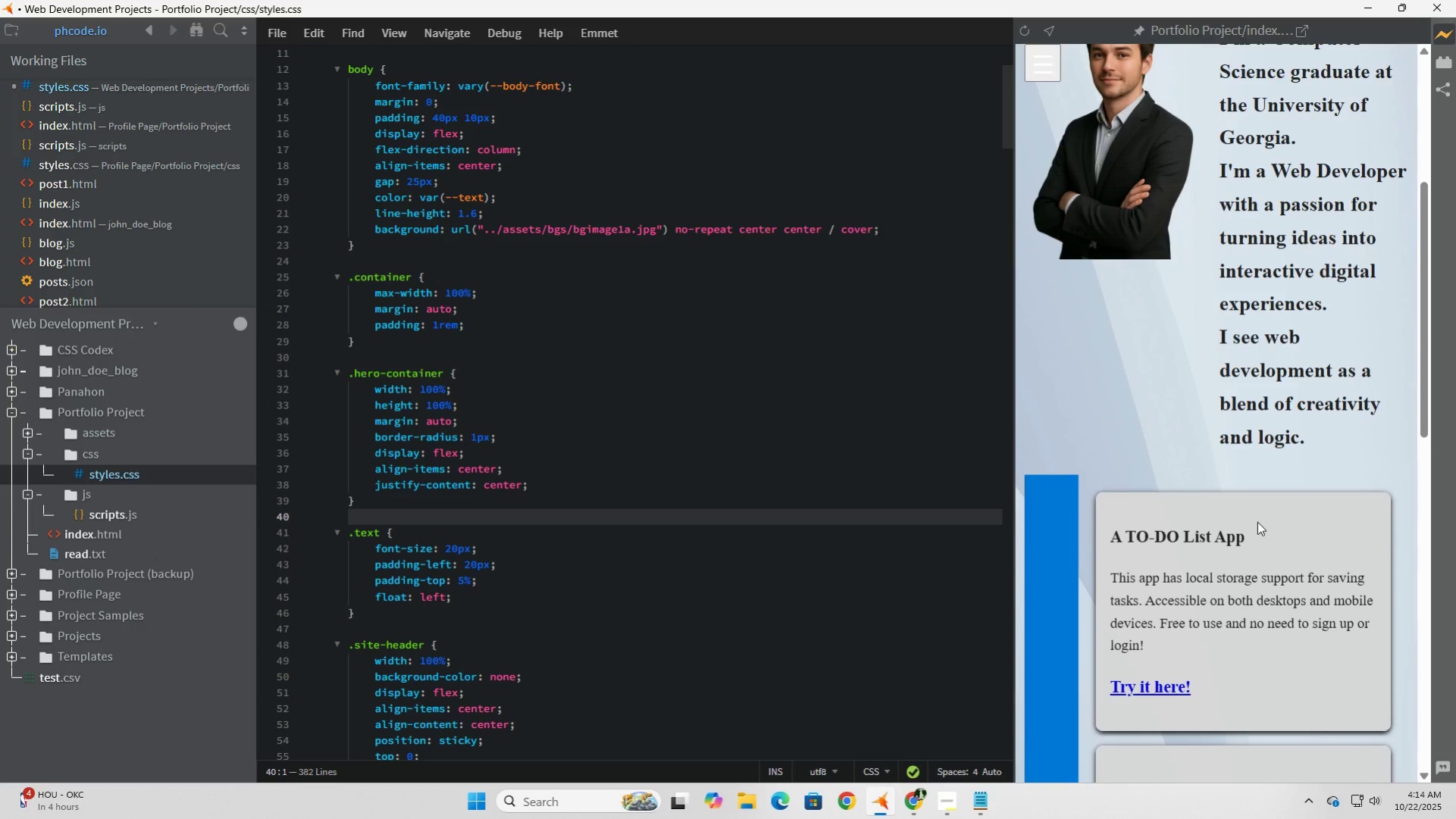 
scroll: coordinate [1257, 521], scroll_direction: up, amount: 5.0
 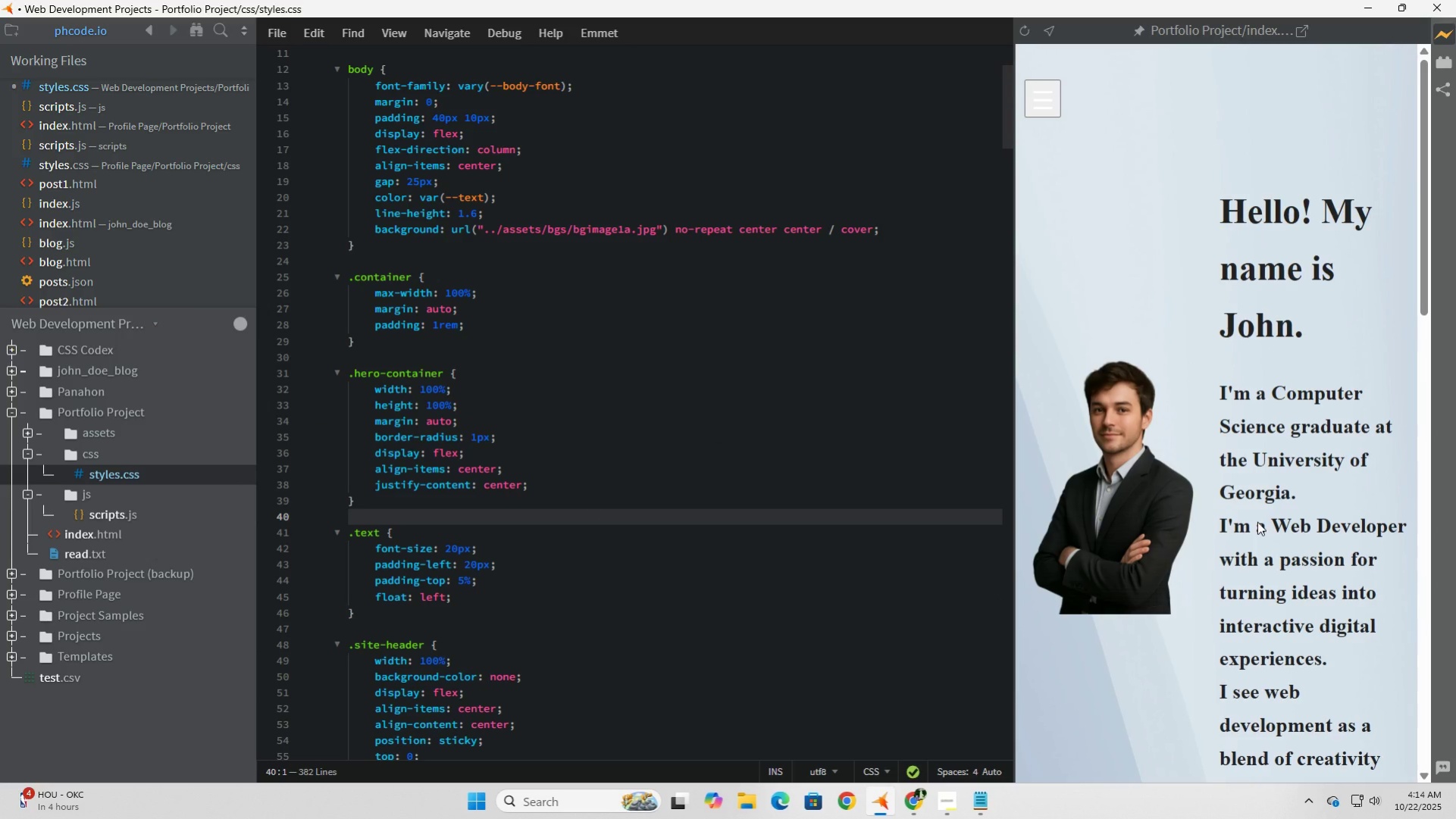 
scroll: coordinate [1257, 521], scroll_direction: down, amount: 2.0
 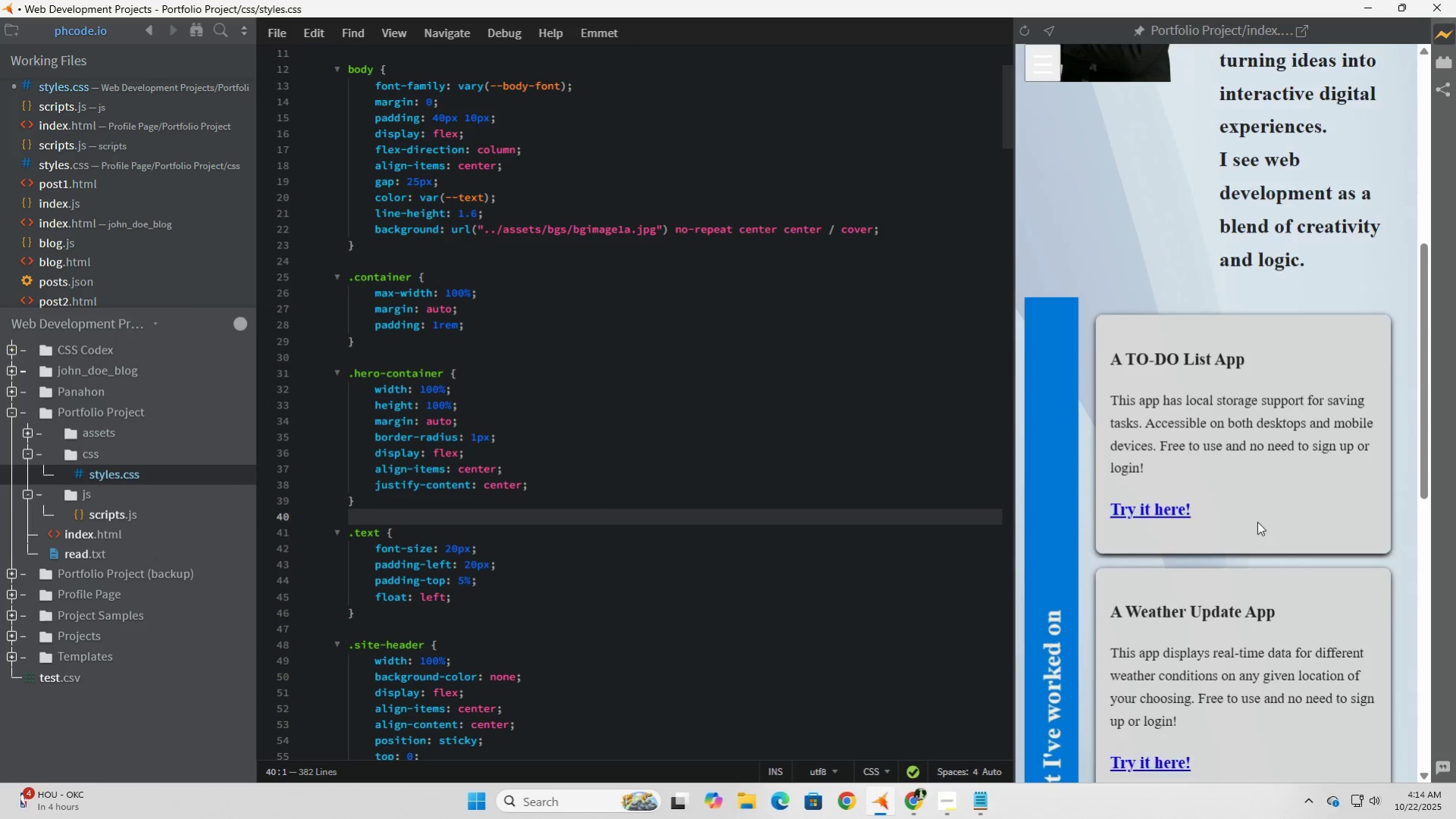 
scroll: coordinate [1257, 521], scroll_direction: up, amount: 7.0
 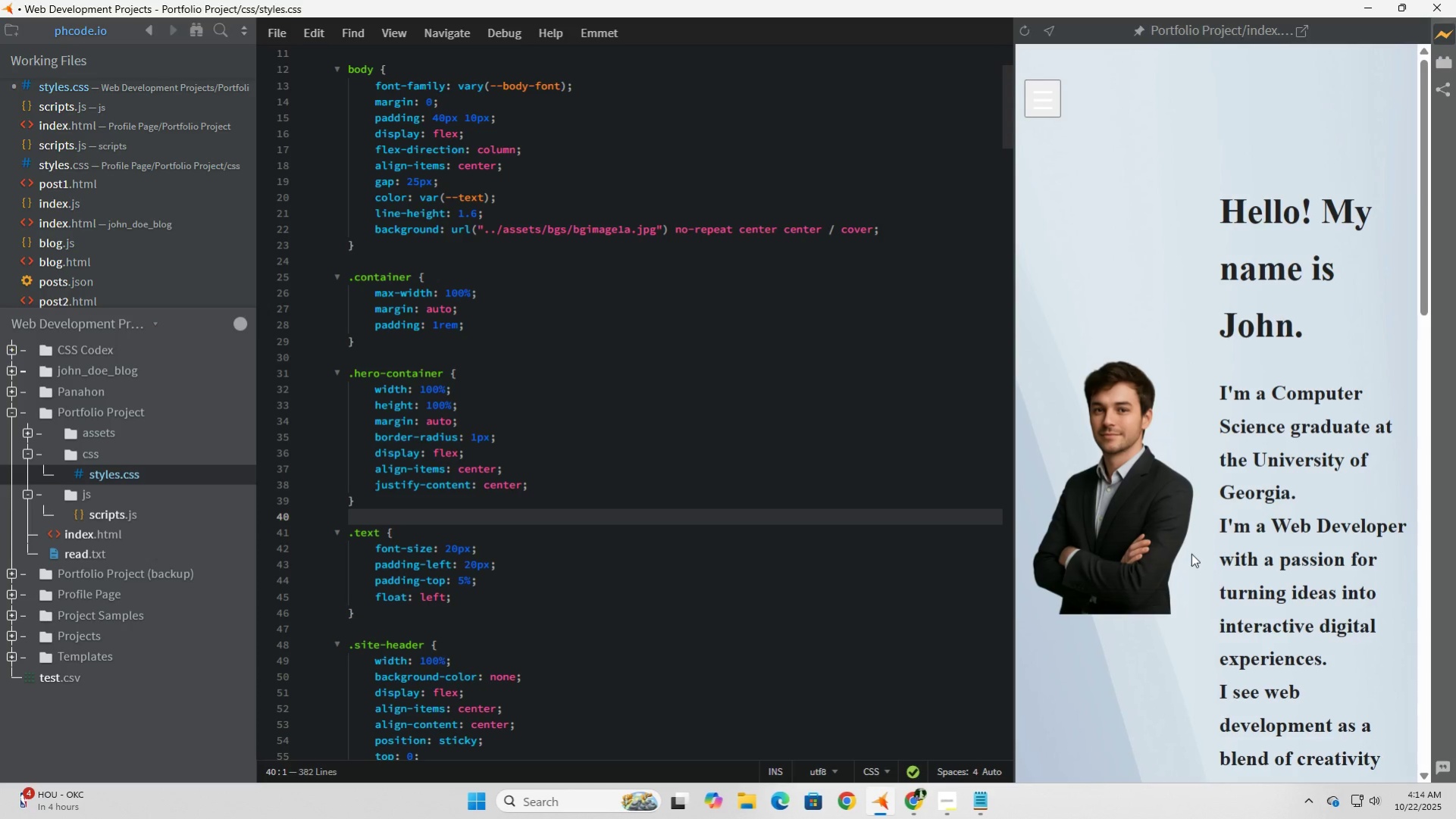 
scroll: coordinate [1191, 553], scroll_direction: down, amount: 3.0
 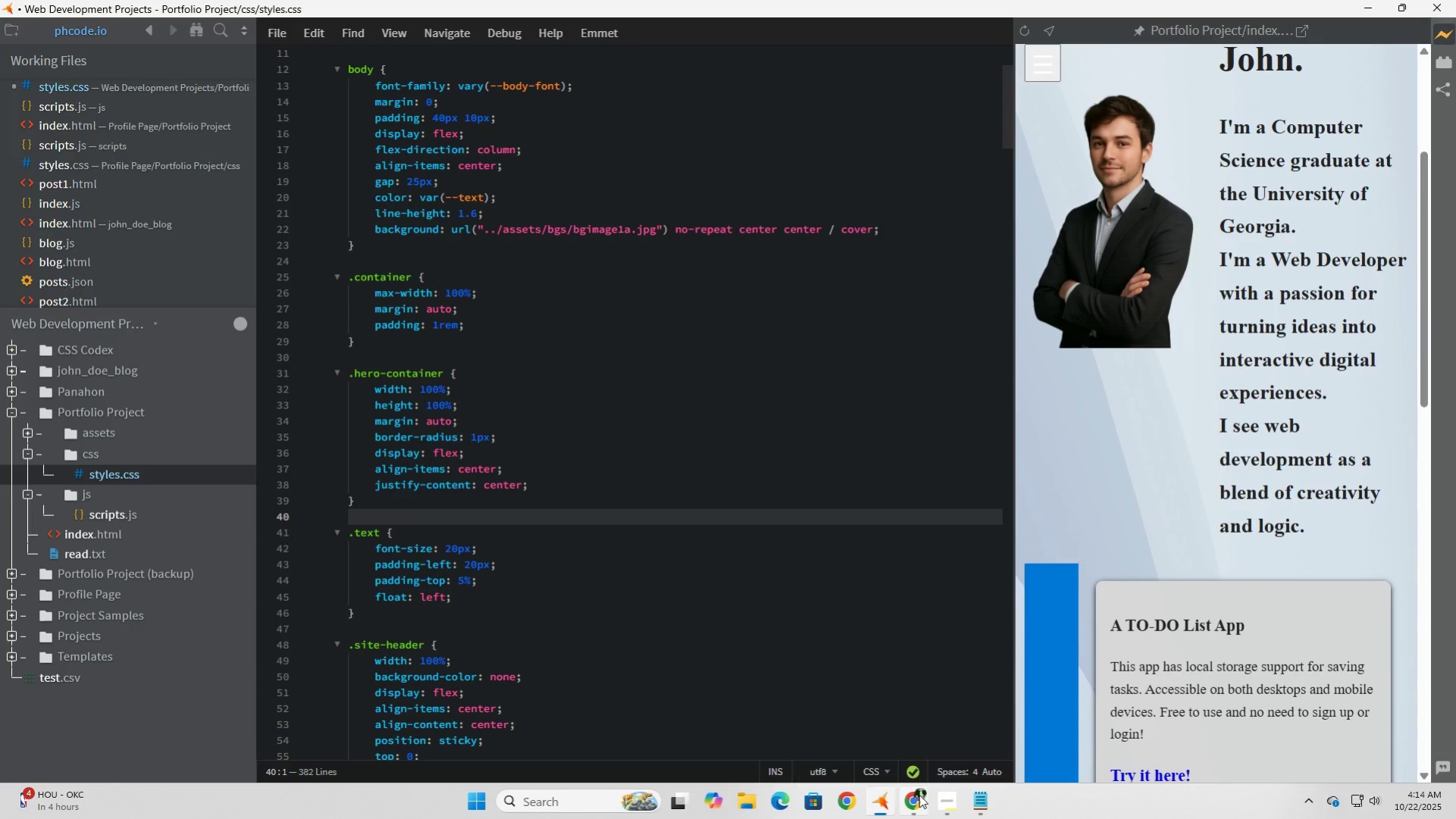 
left_click([919, 803])
 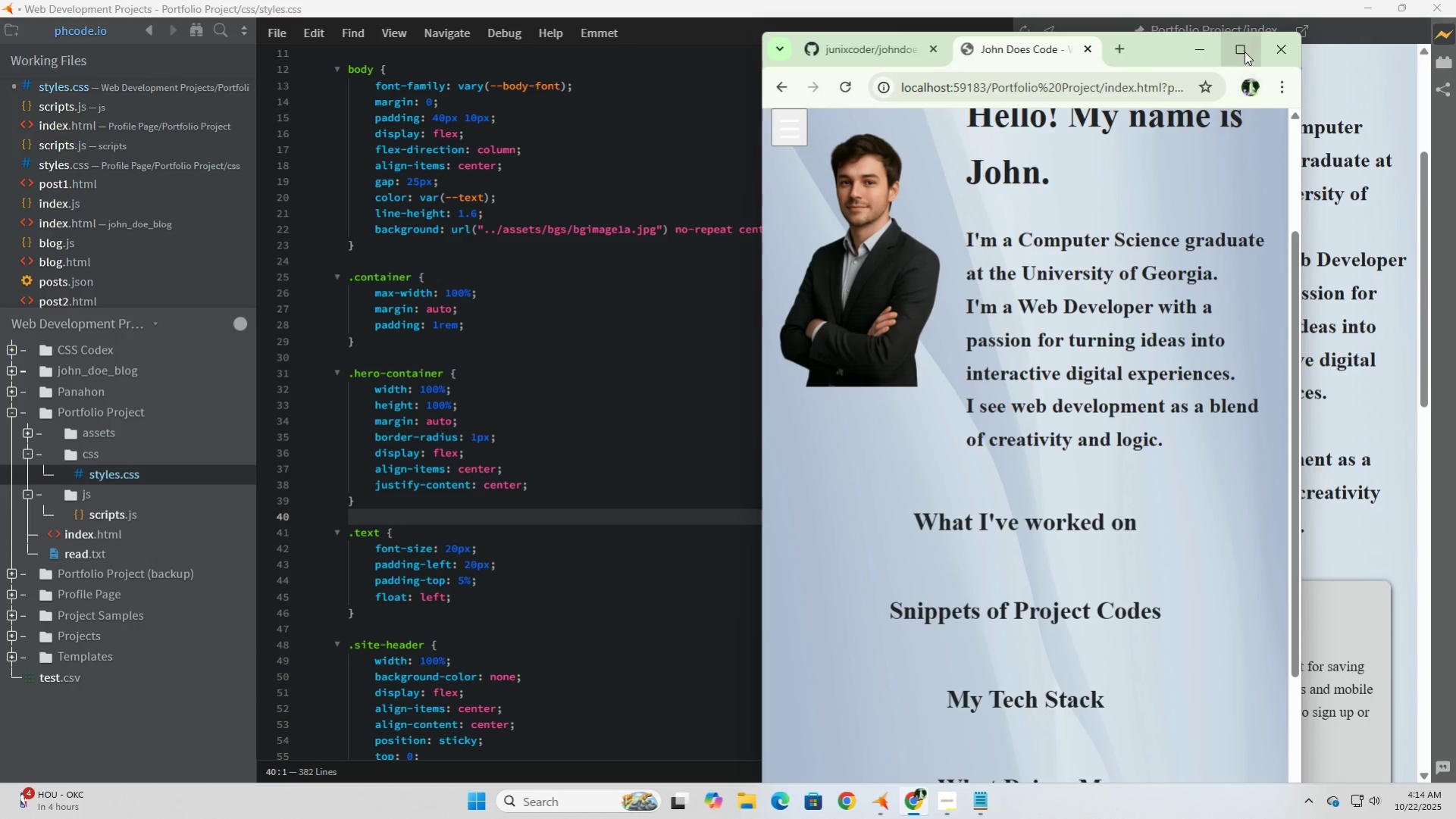 
left_click([1244, 52])
 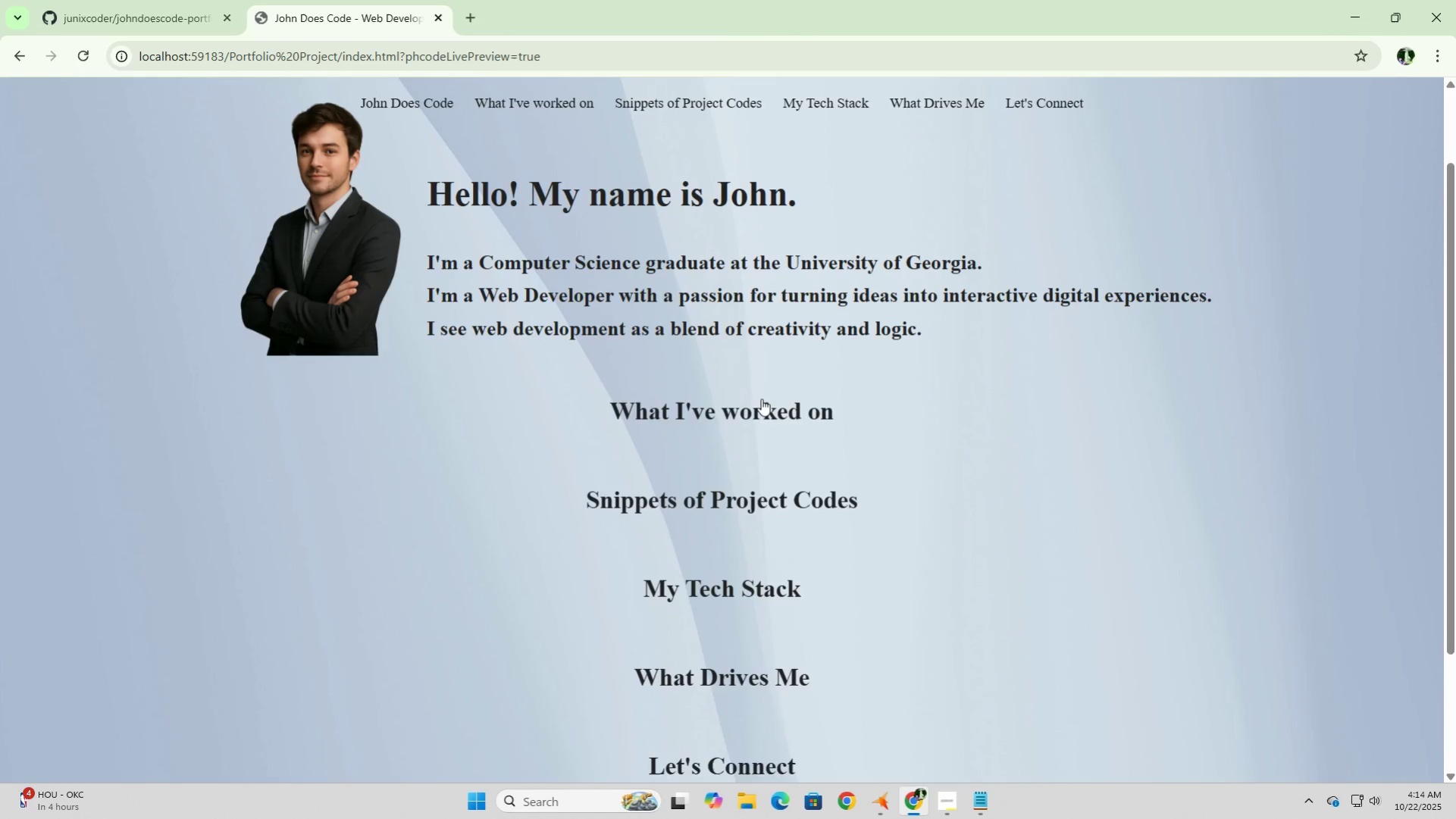 
left_click([761, 399])
 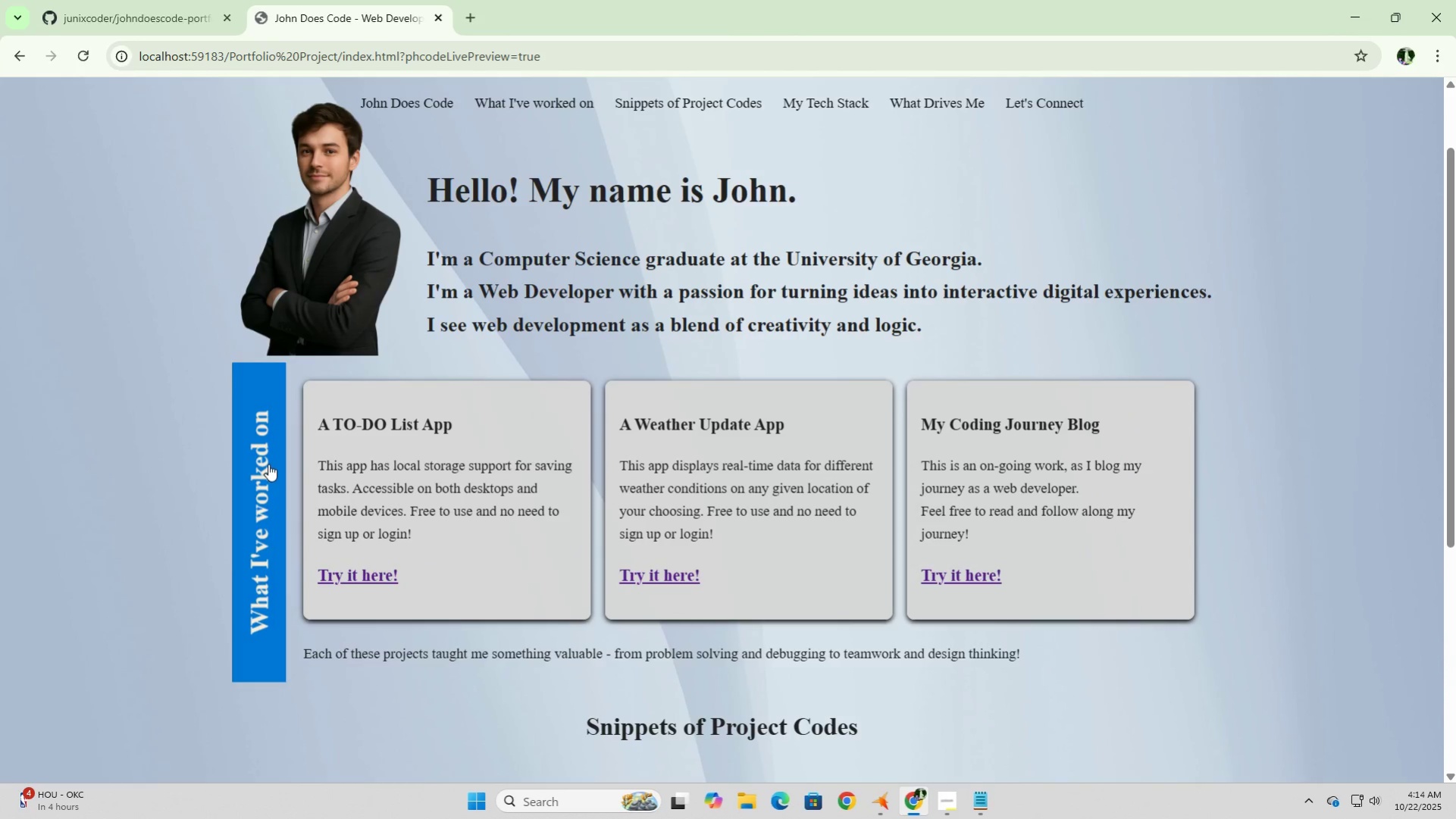 
left_click([268, 464])
 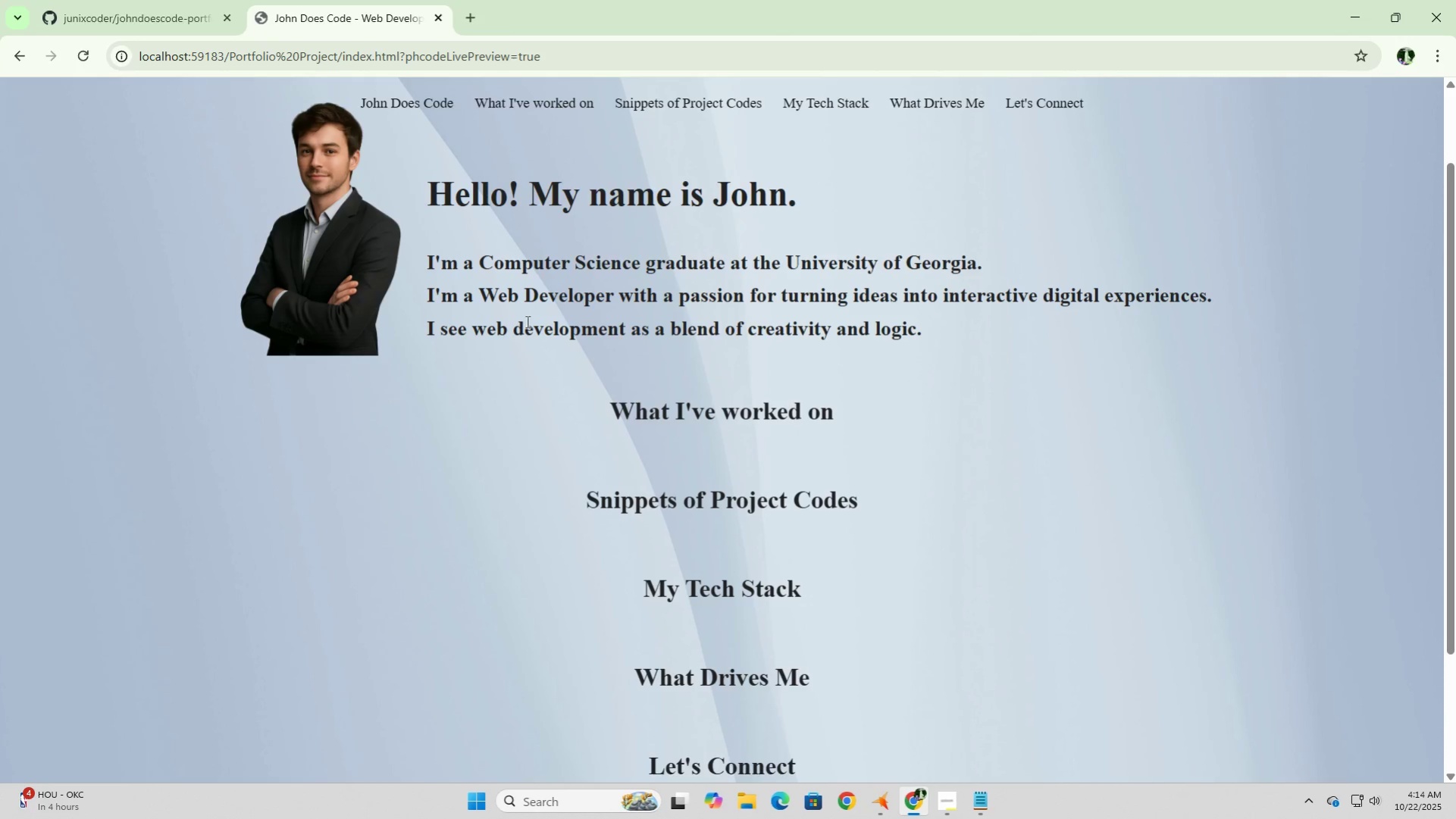 
scroll: coordinate [687, 407], scroll_direction: down, amount: 3.0
 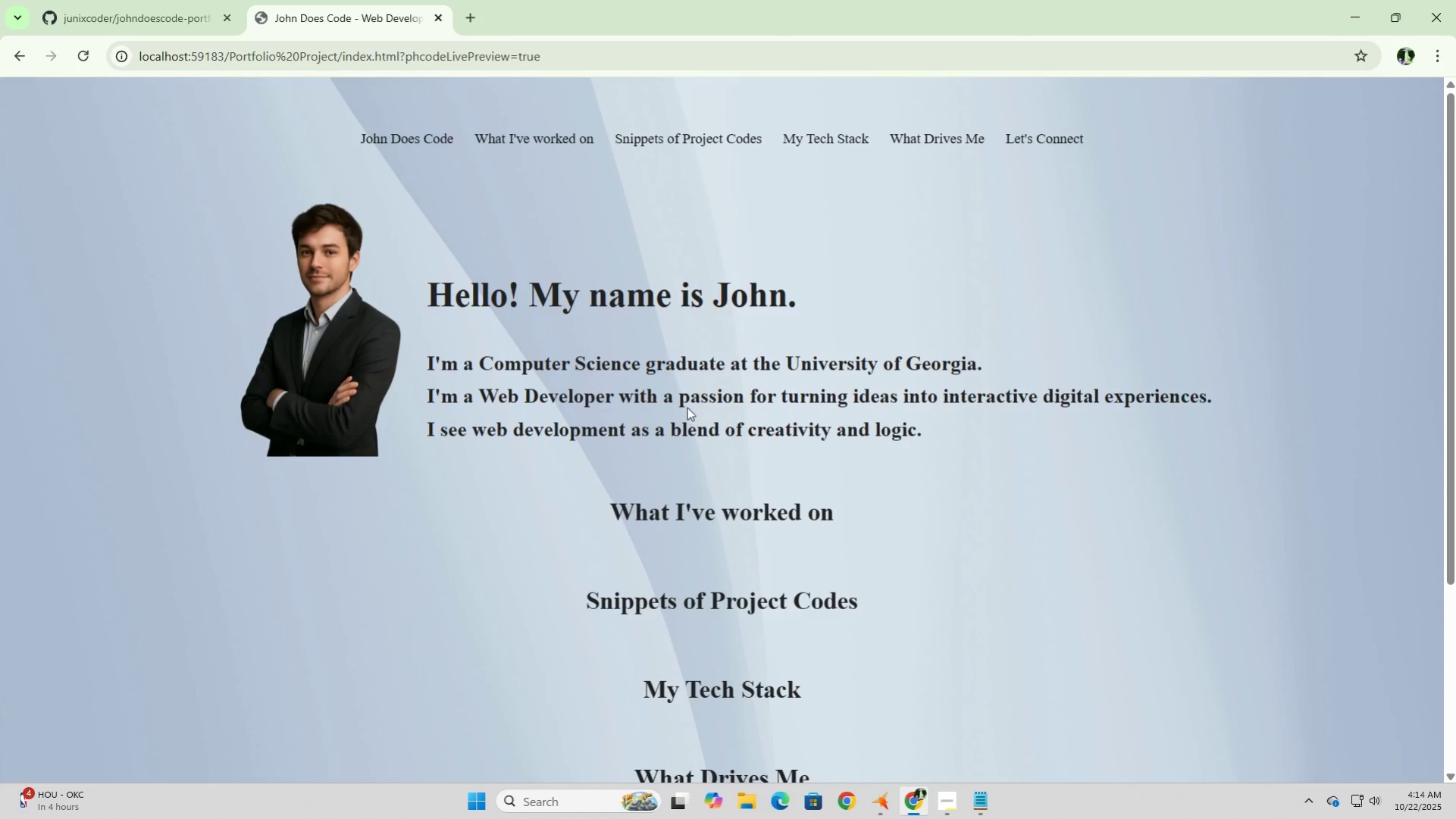 
scroll: coordinate [687, 407], scroll_direction: up, amount: 3.0
 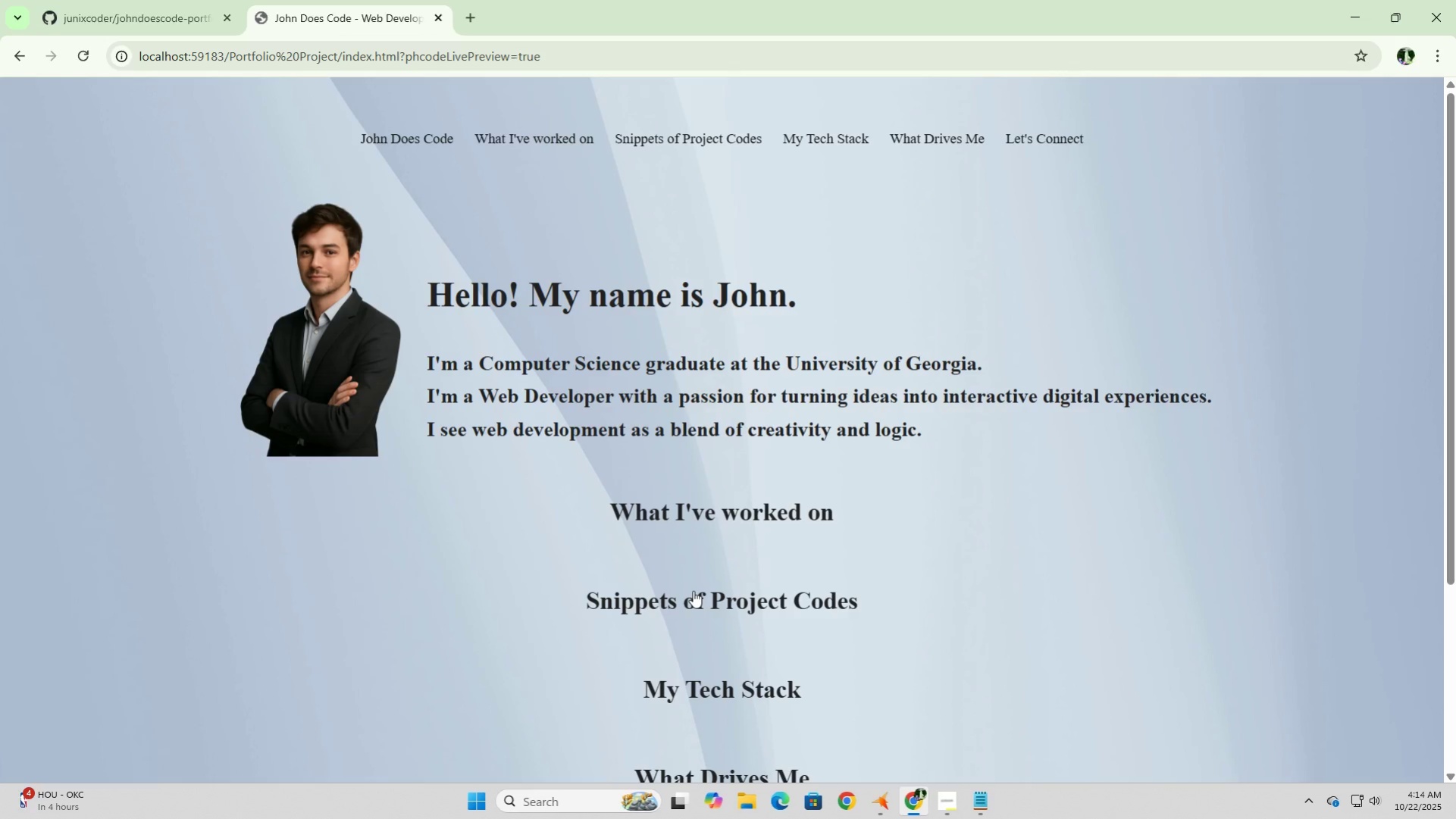 
left_click([693, 590])
 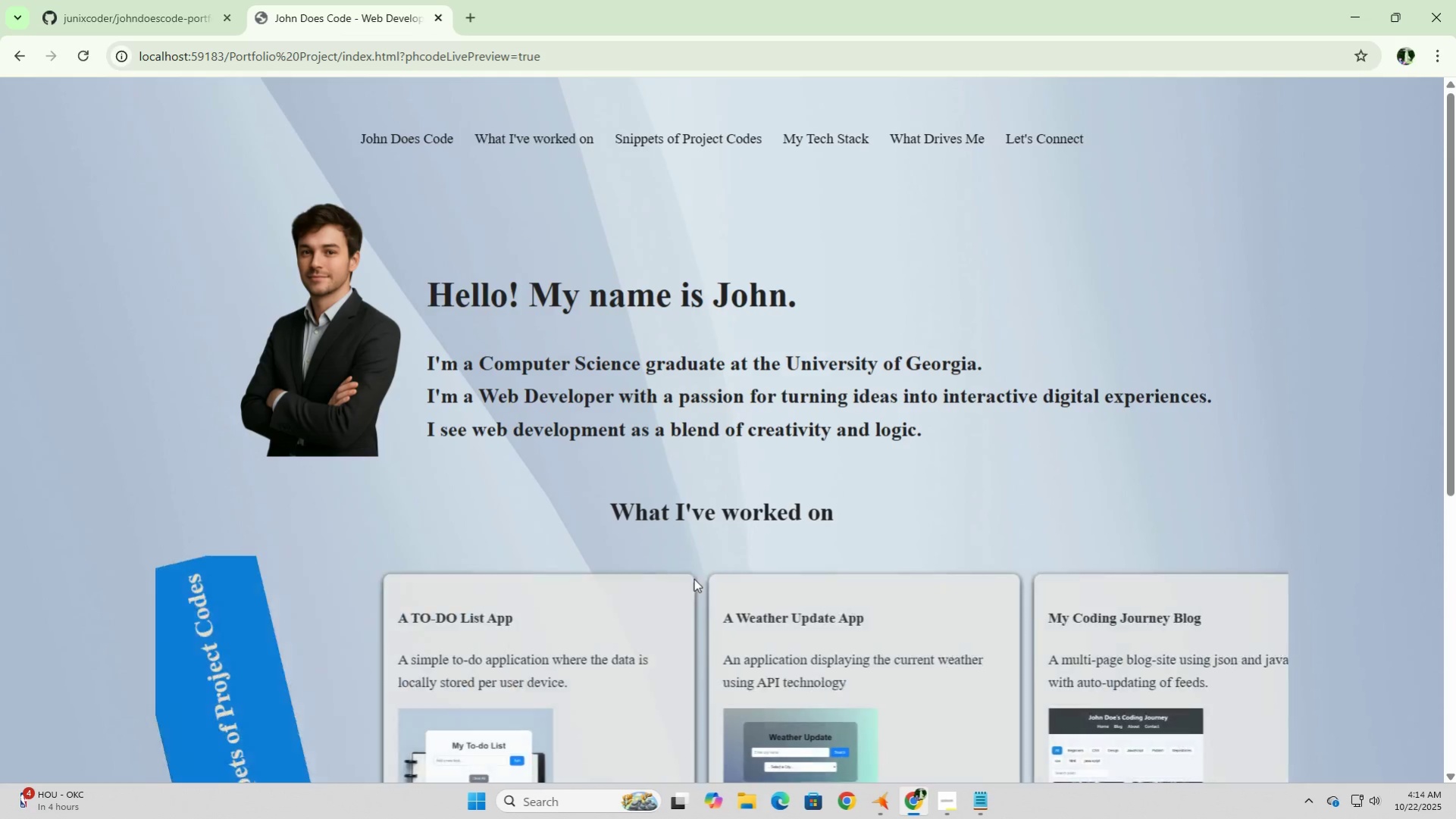 
scroll: coordinate [694, 578], scroll_direction: down, amount: 3.0
 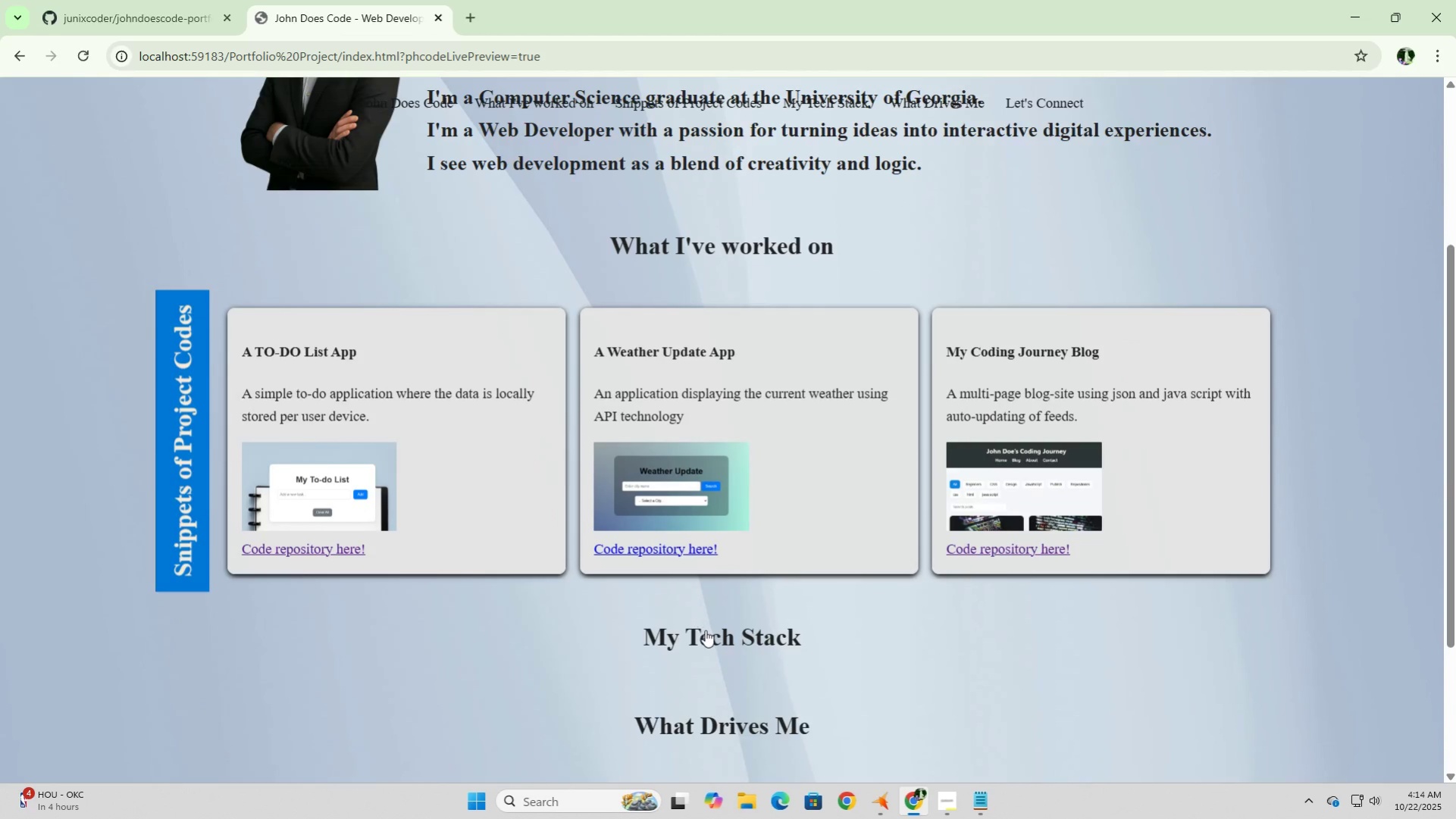 
left_click([705, 630])
 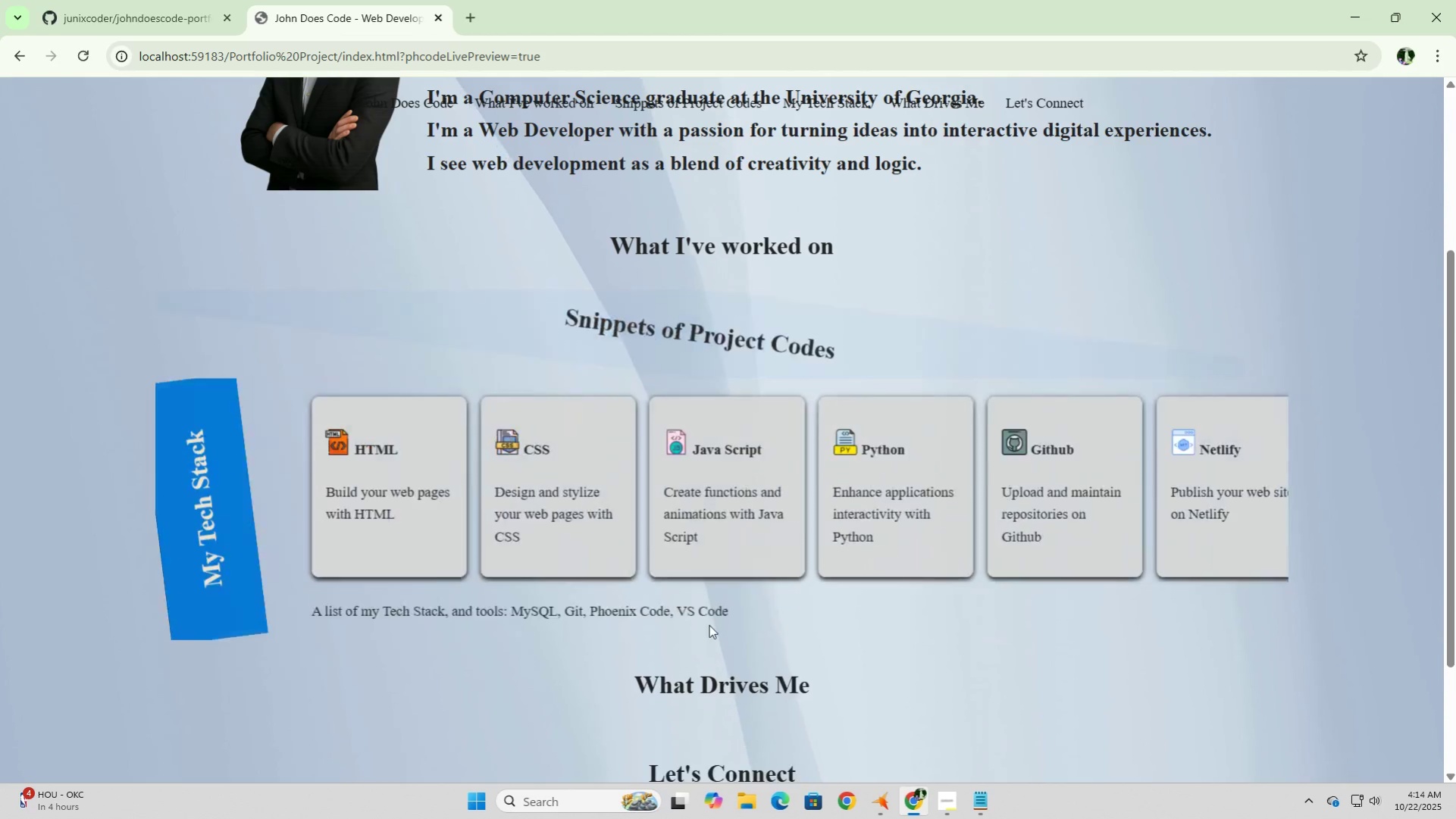 
scroll: coordinate [709, 624], scroll_direction: down, amount: 3.0
 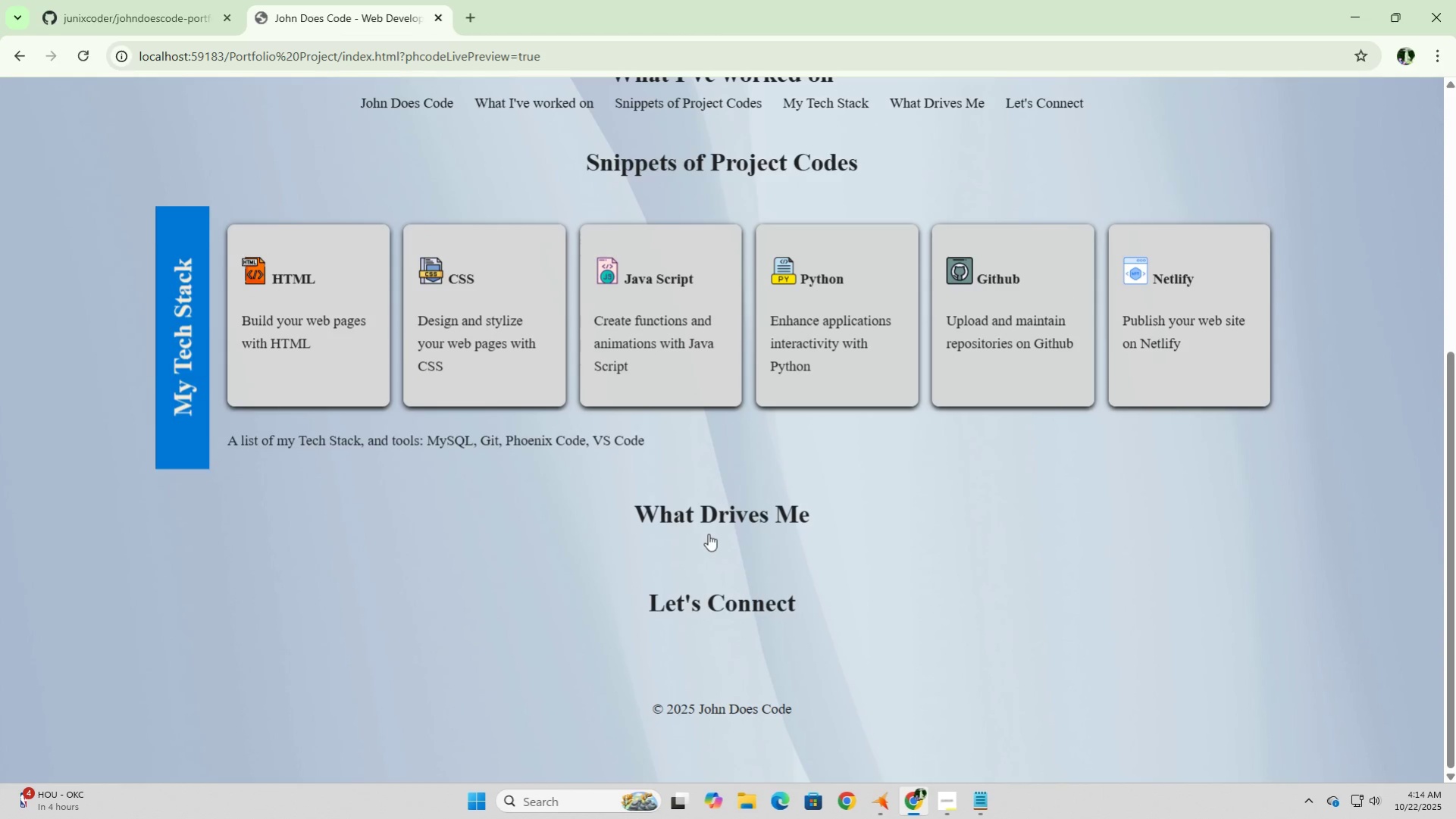 
left_click([708, 533])
 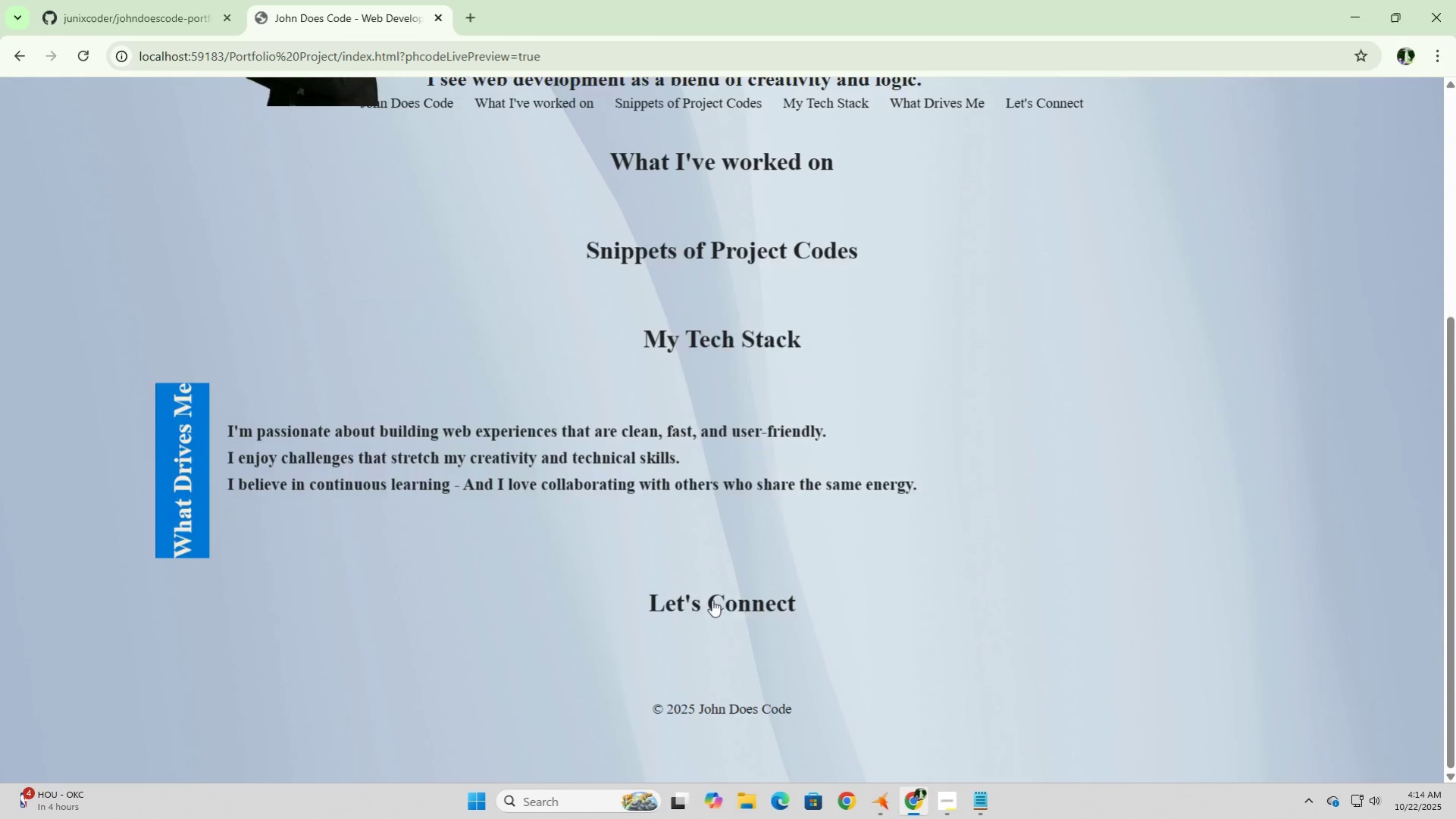 
left_click([712, 599])
 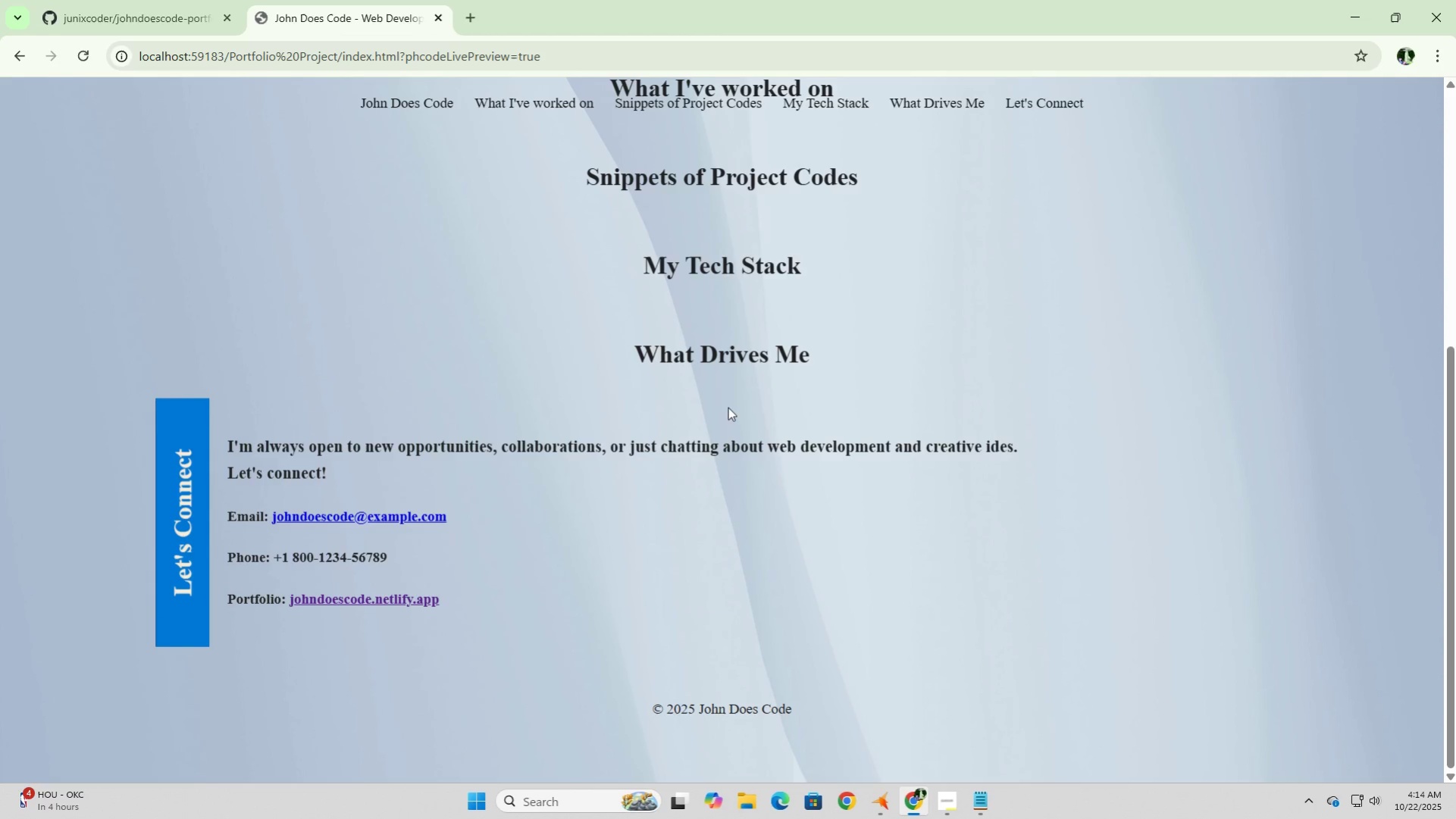 
left_click([731, 367])
 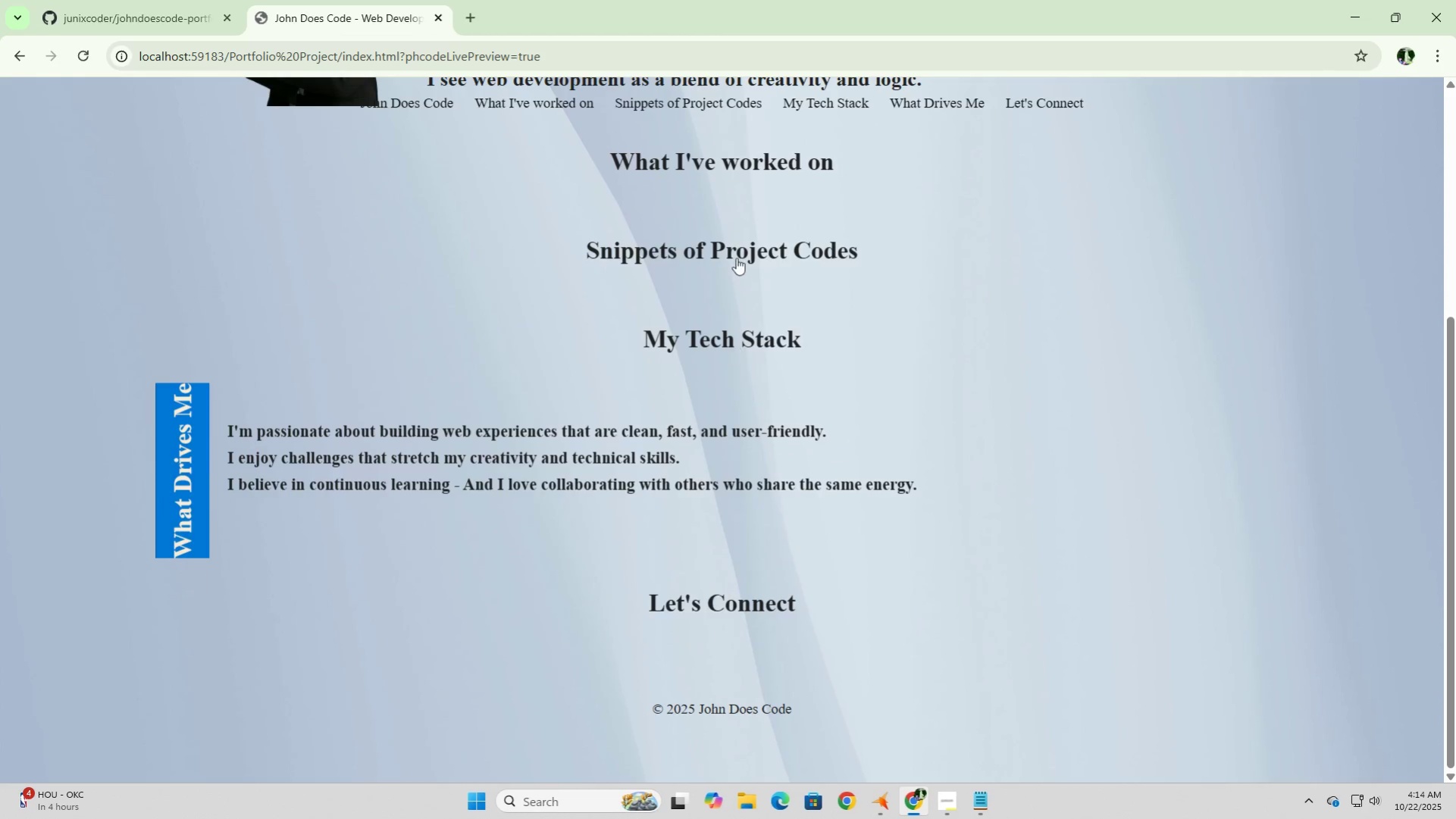 
left_click([736, 242])
 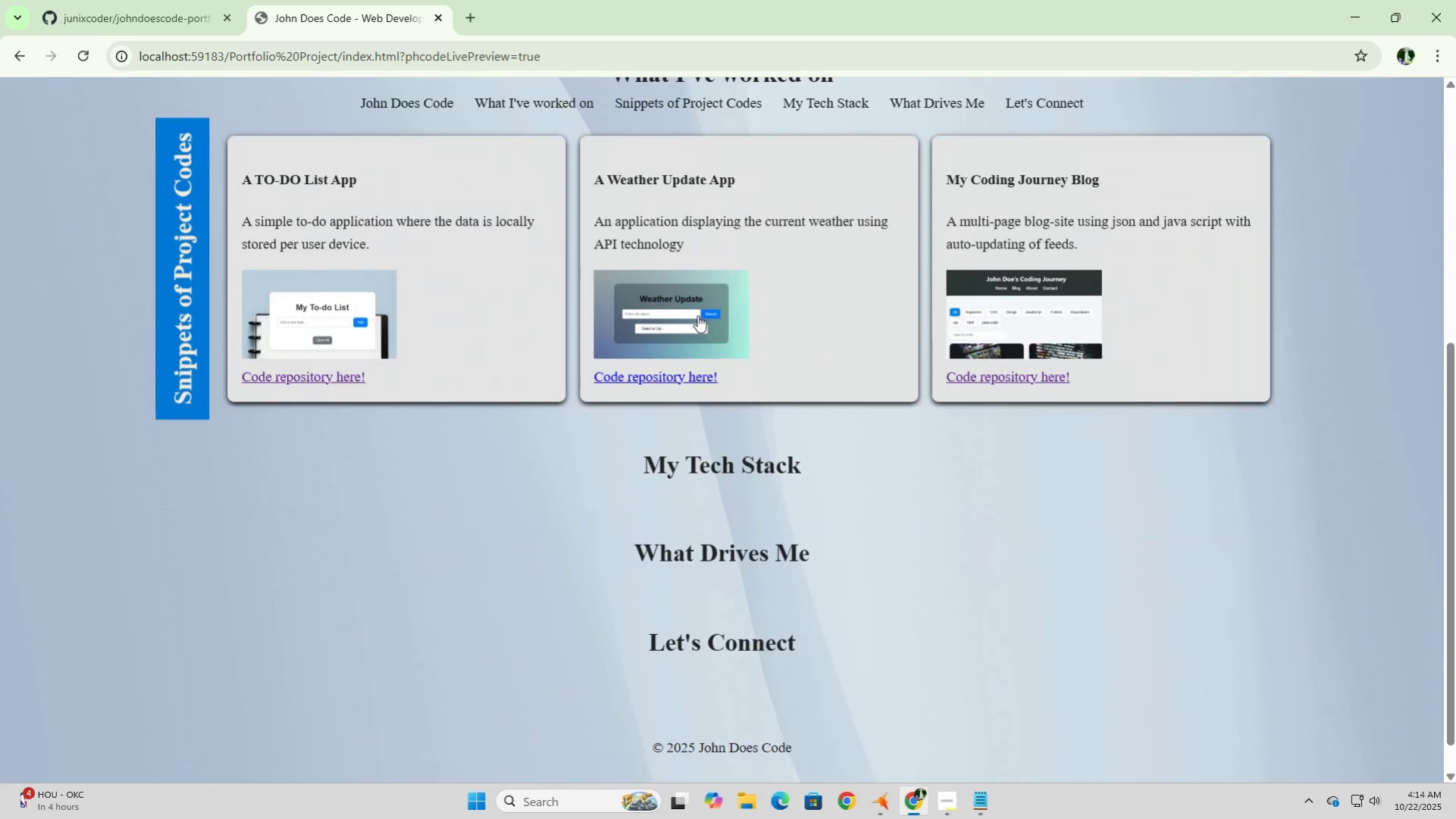 
scroll: coordinate [703, 367], scroll_direction: up, amount: 3.0
 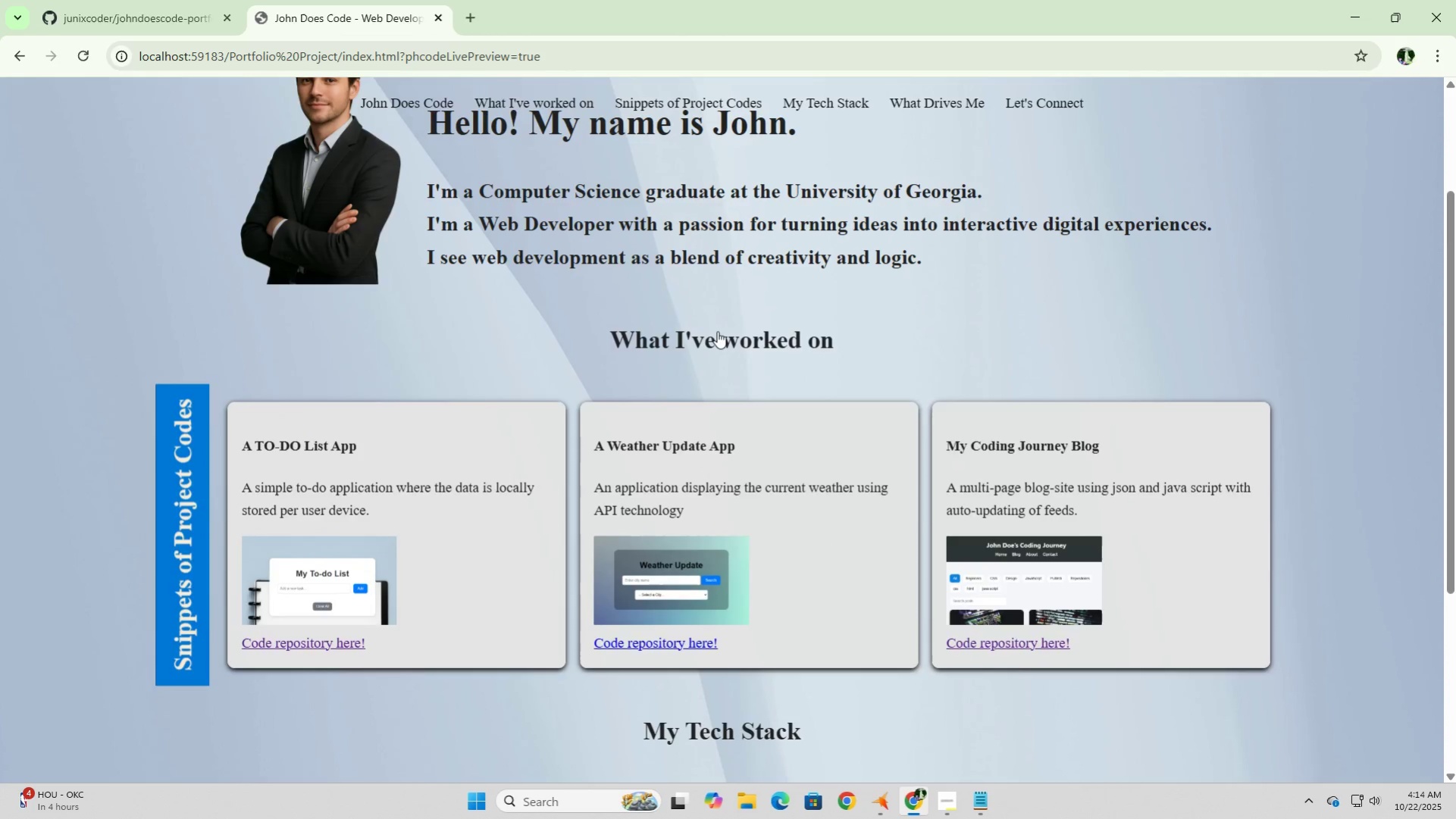 
left_click([717, 331])
 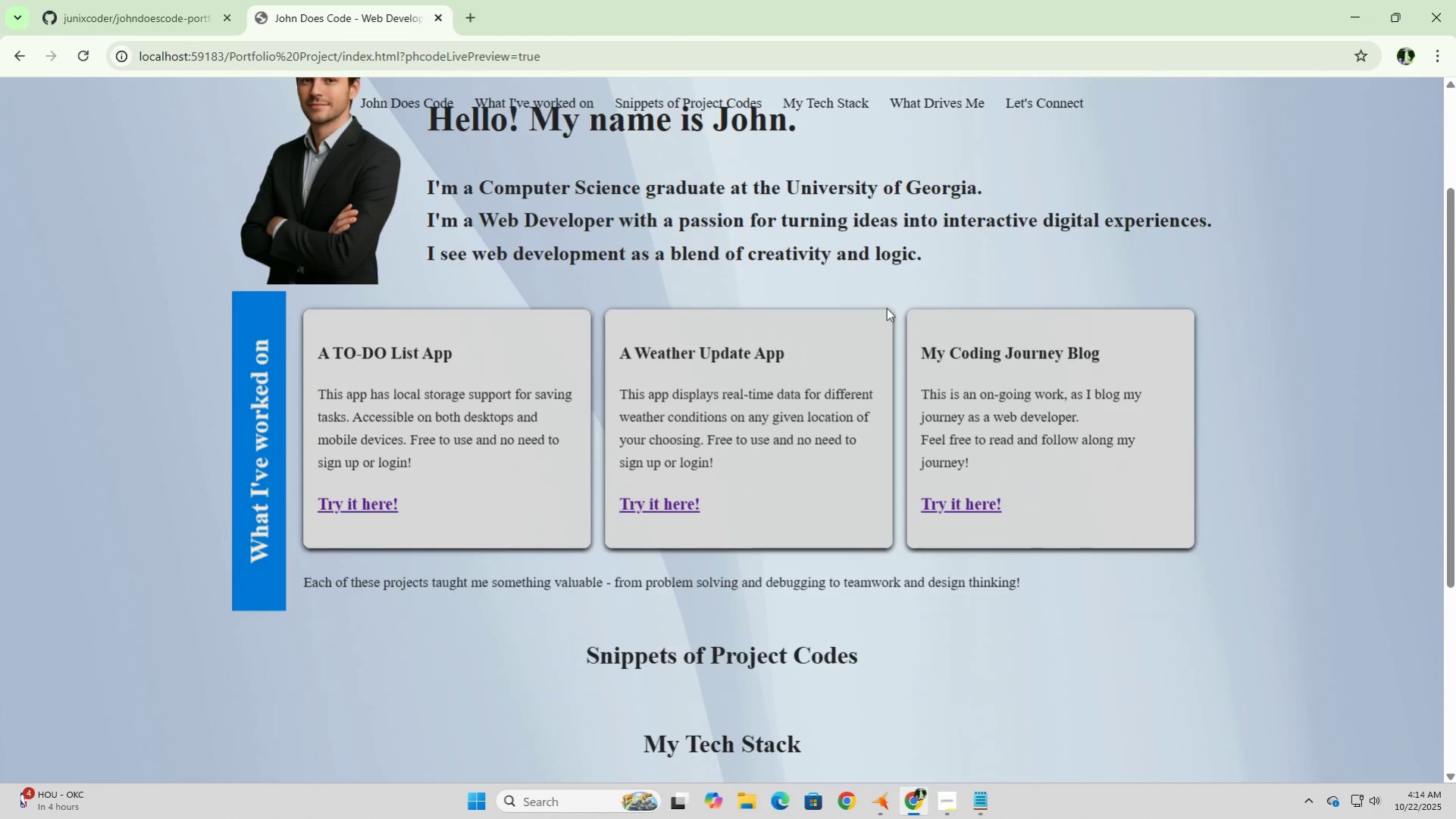 
scroll: coordinate [886, 308], scroll_direction: up, amount: 1.0
 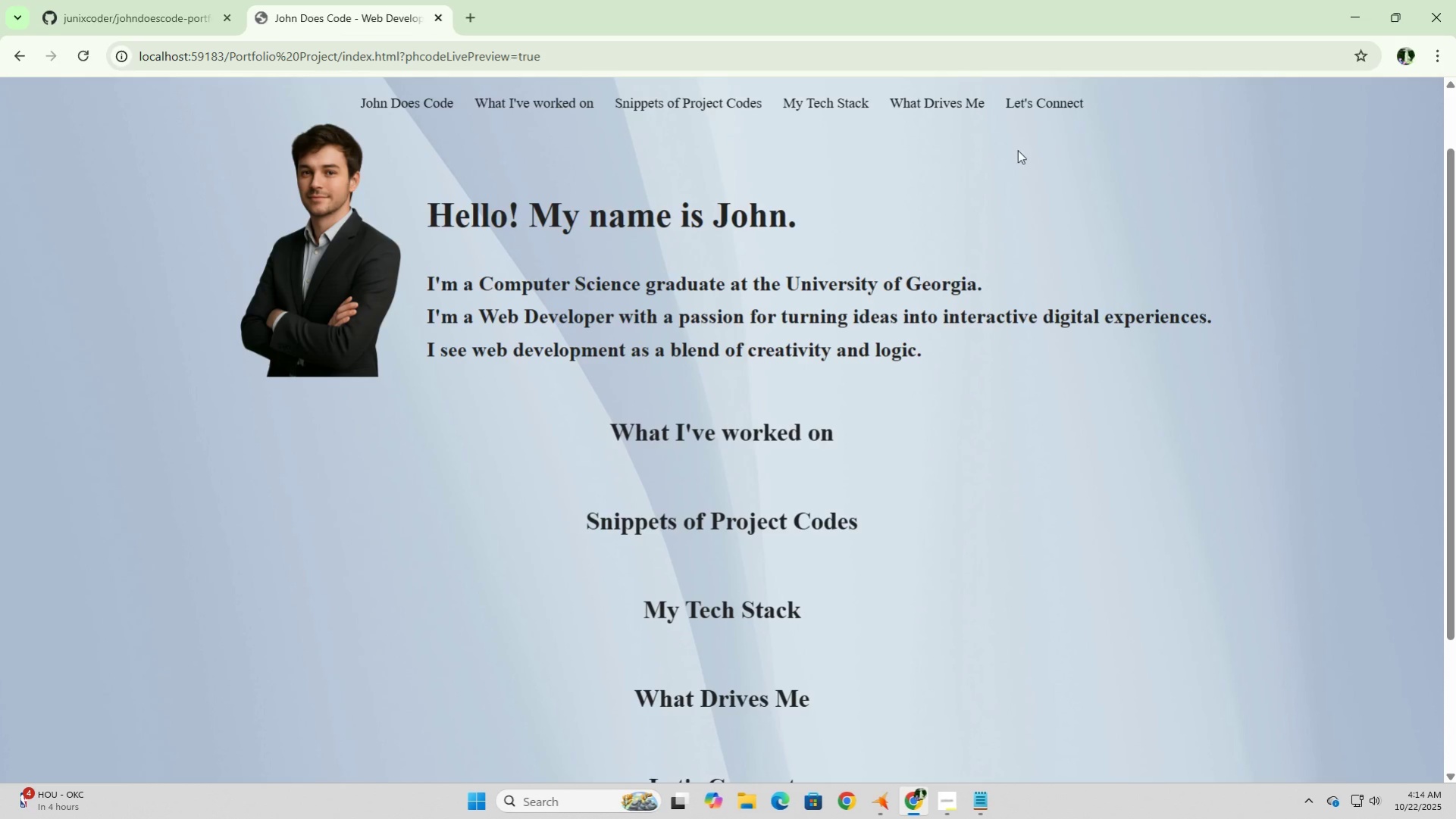 
left_click([1401, 18])
 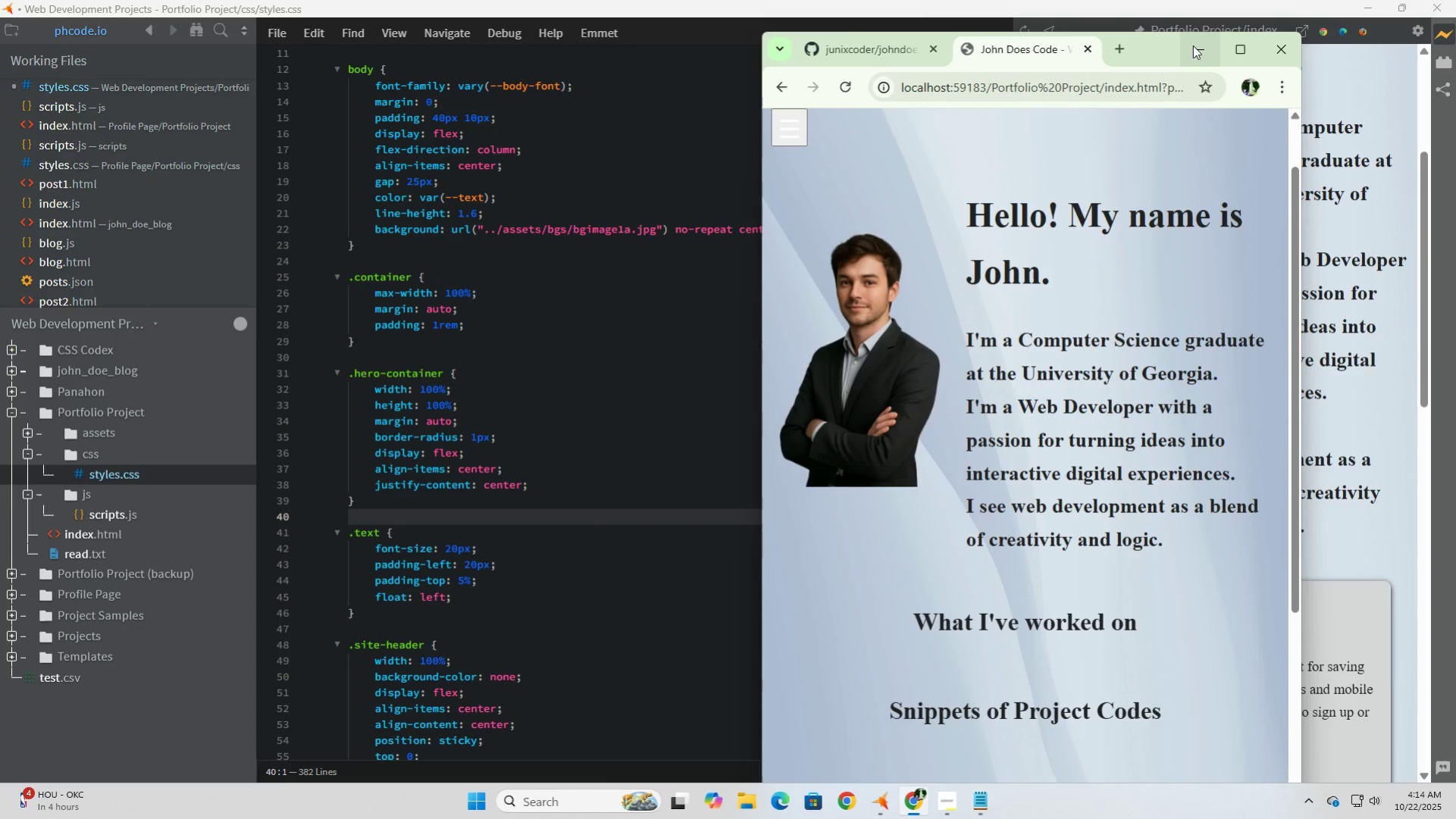 
left_click_drag(start_coordinate=[1169, 49], to_coordinate=[1155, 33])
 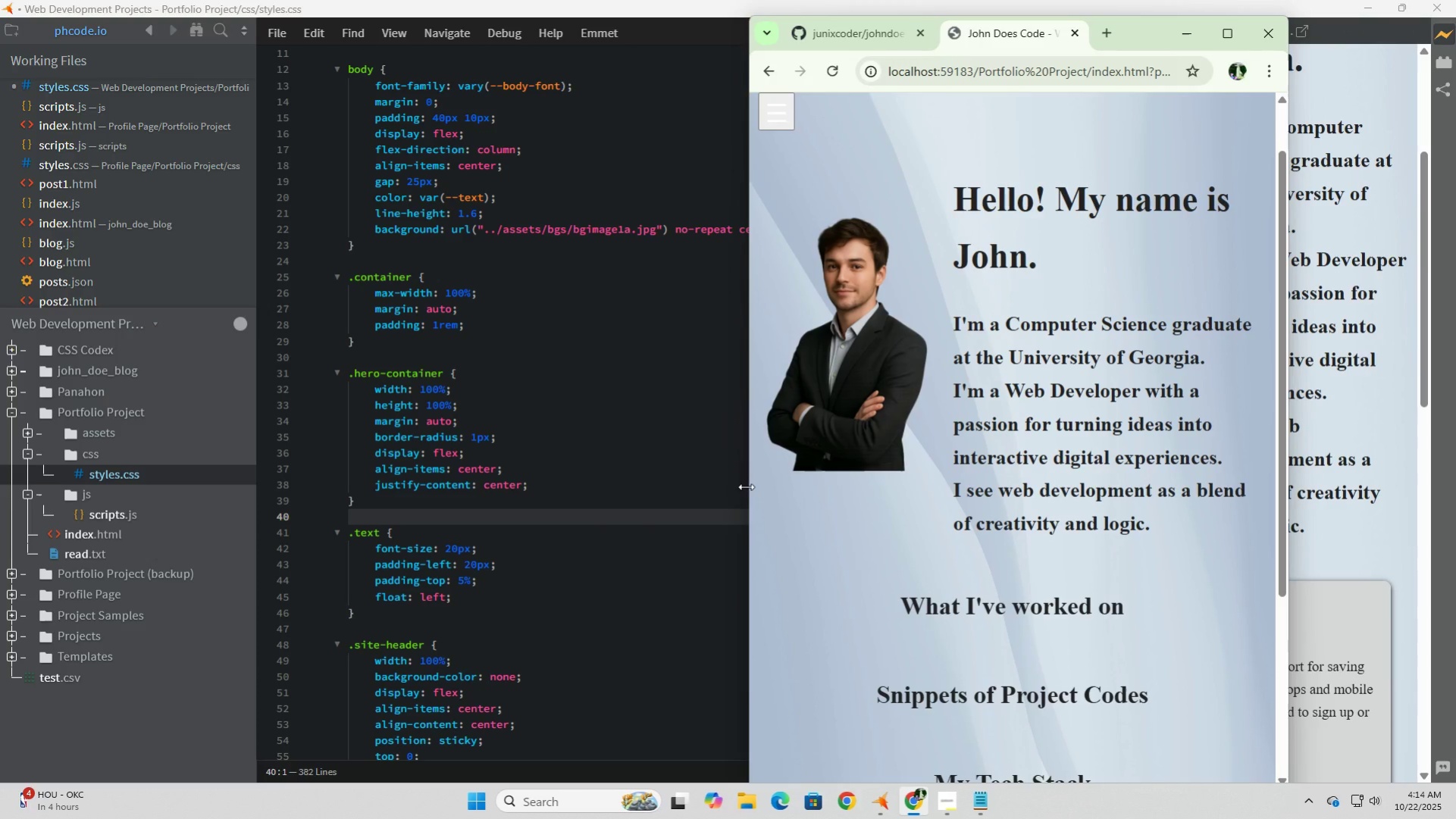 
left_click_drag(start_coordinate=[746, 486], to_coordinate=[913, 456])
 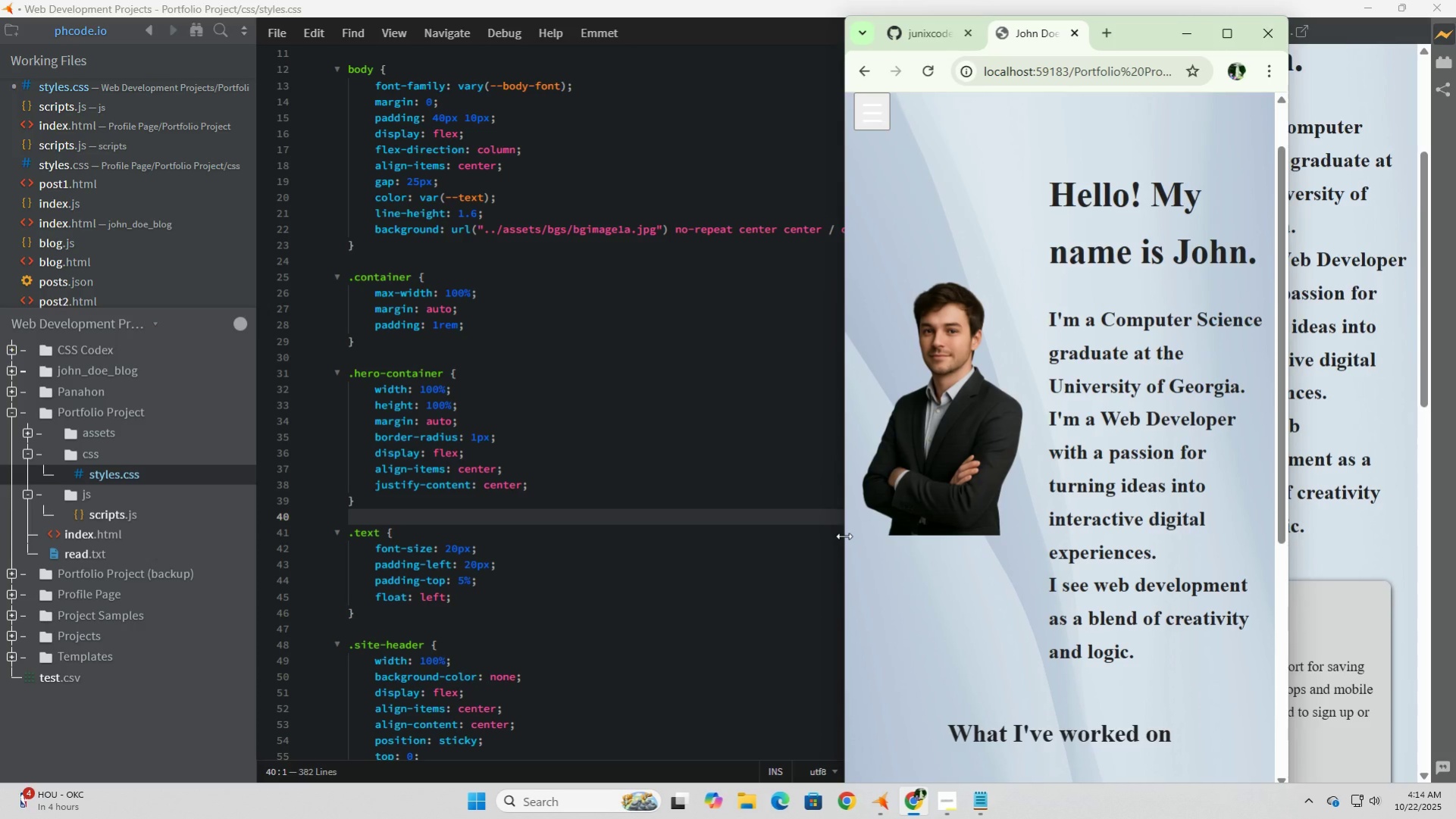 
left_click_drag(start_coordinate=[844, 536], to_coordinate=[975, 504])
 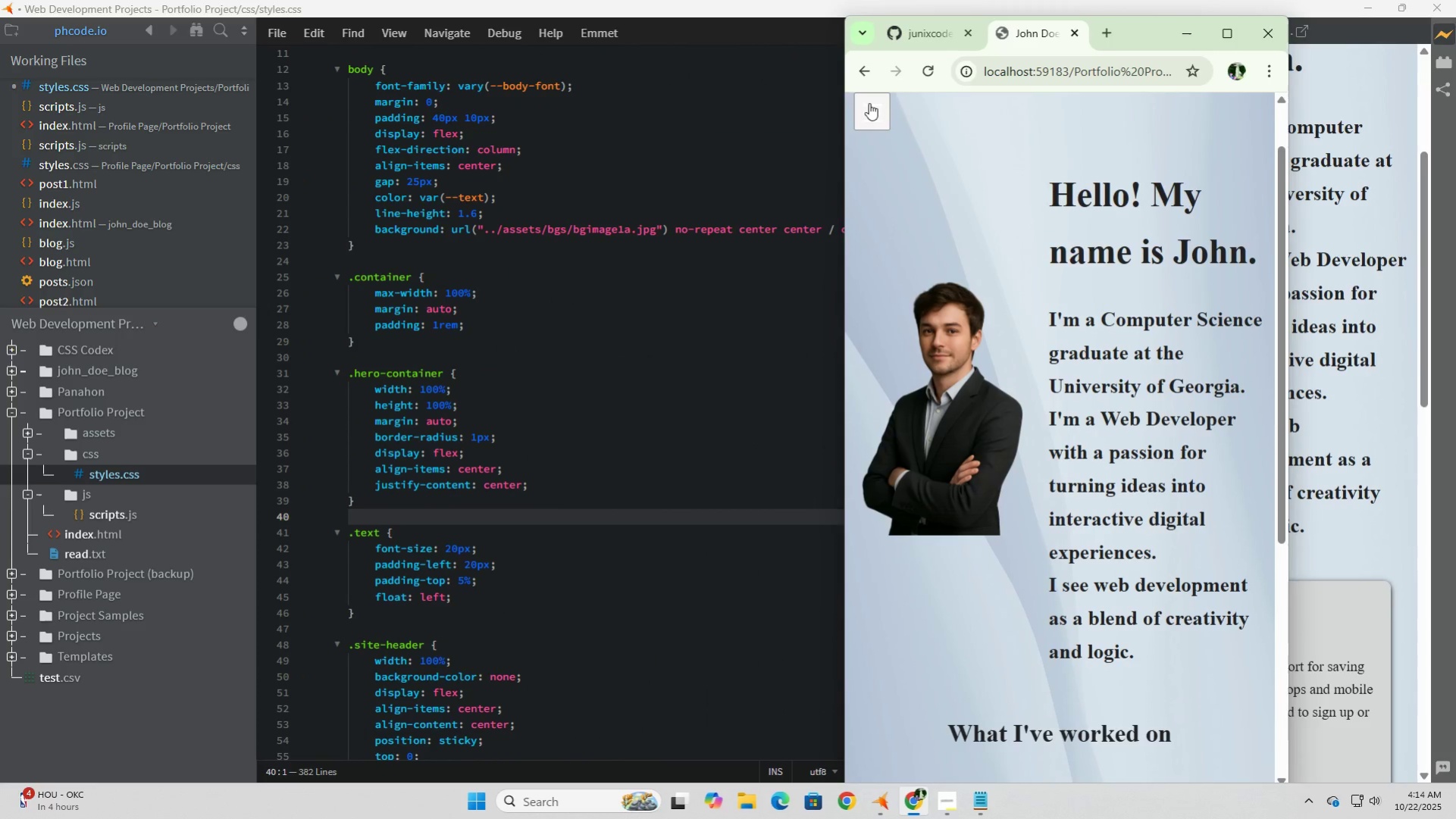 
left_click([869, 103])
 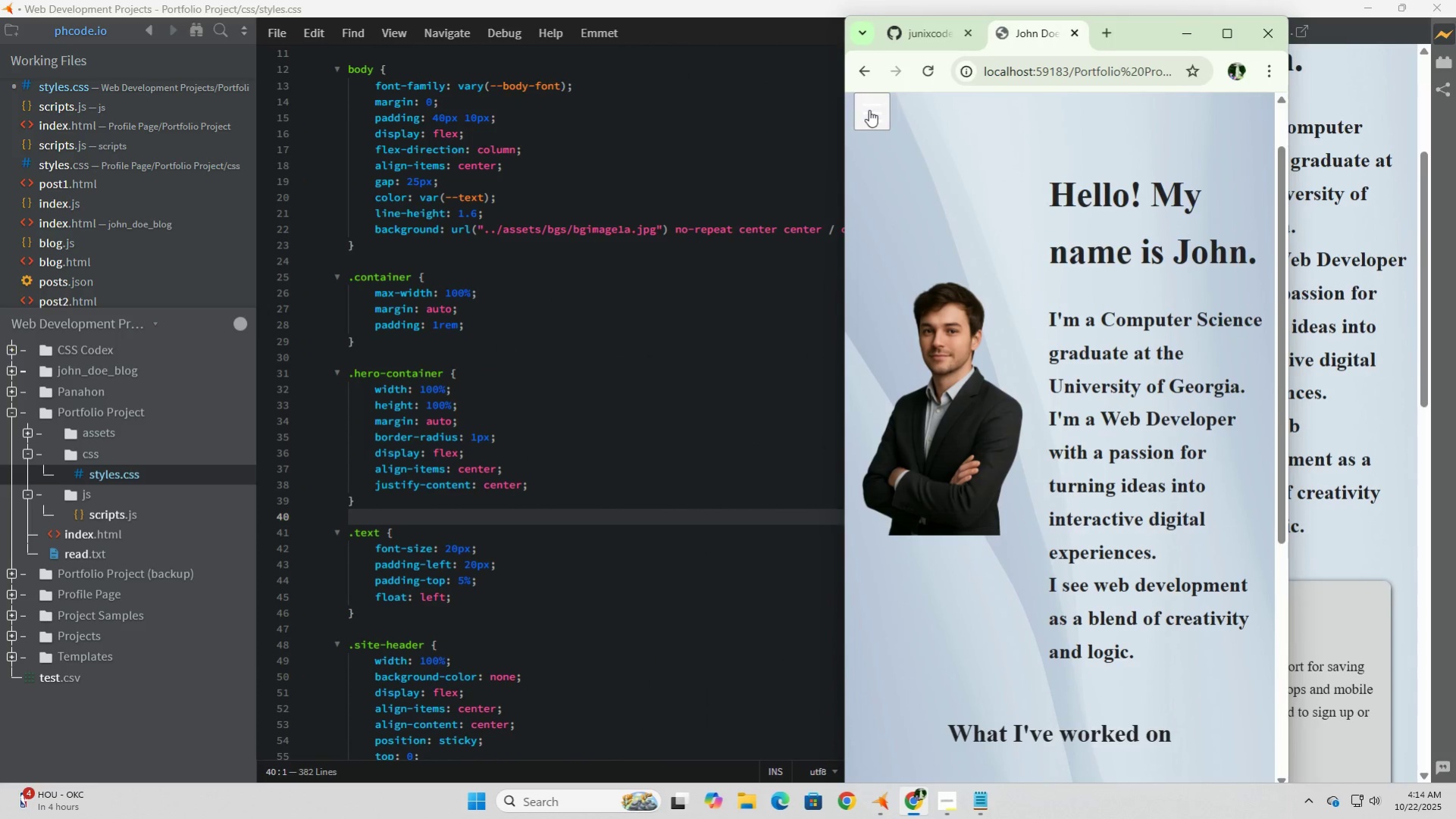 
double_click([869, 110])
 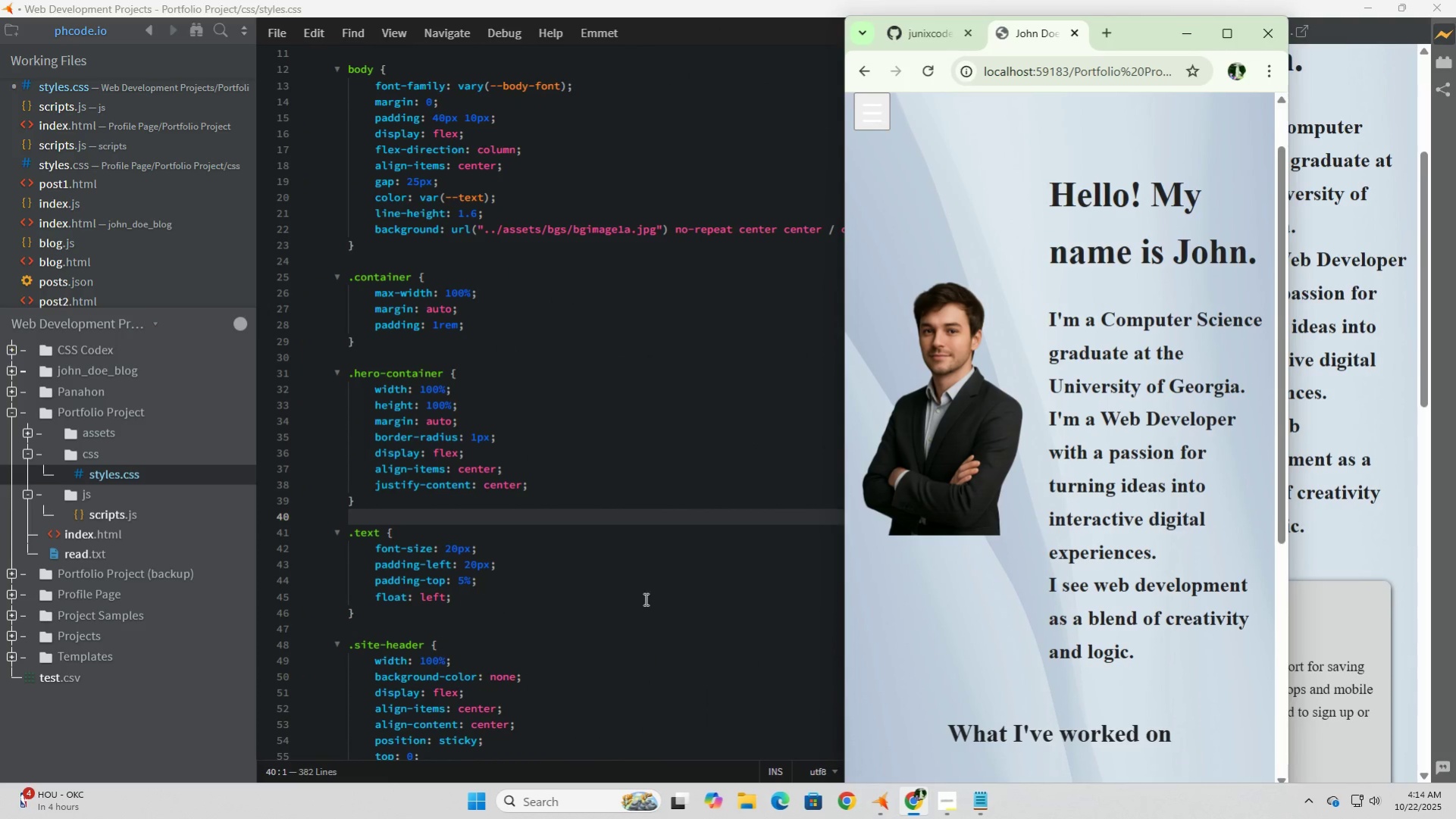 
left_click([639, 609])
 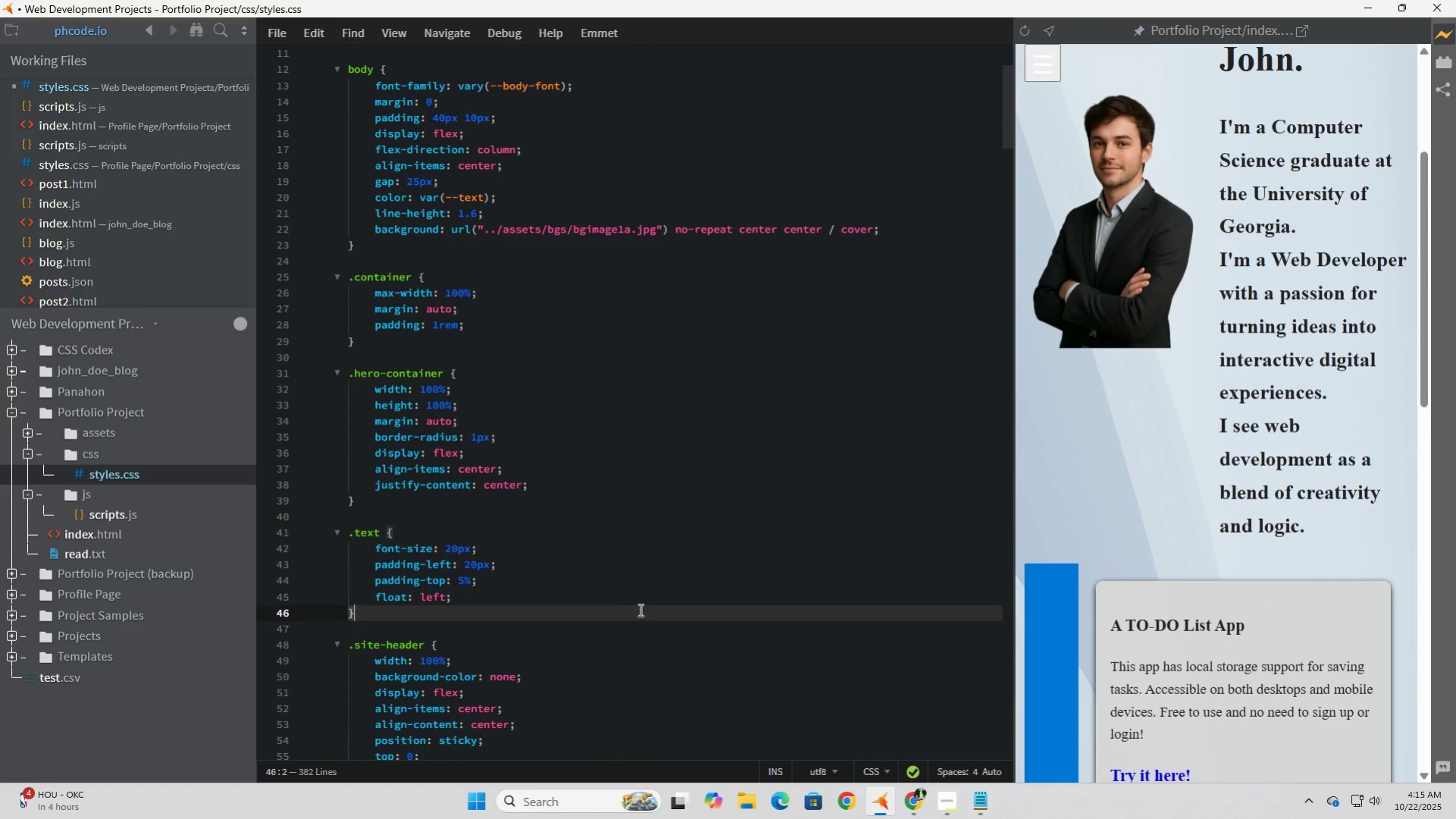 
scroll: coordinate [661, 627], scroll_direction: down, amount: 78.0
 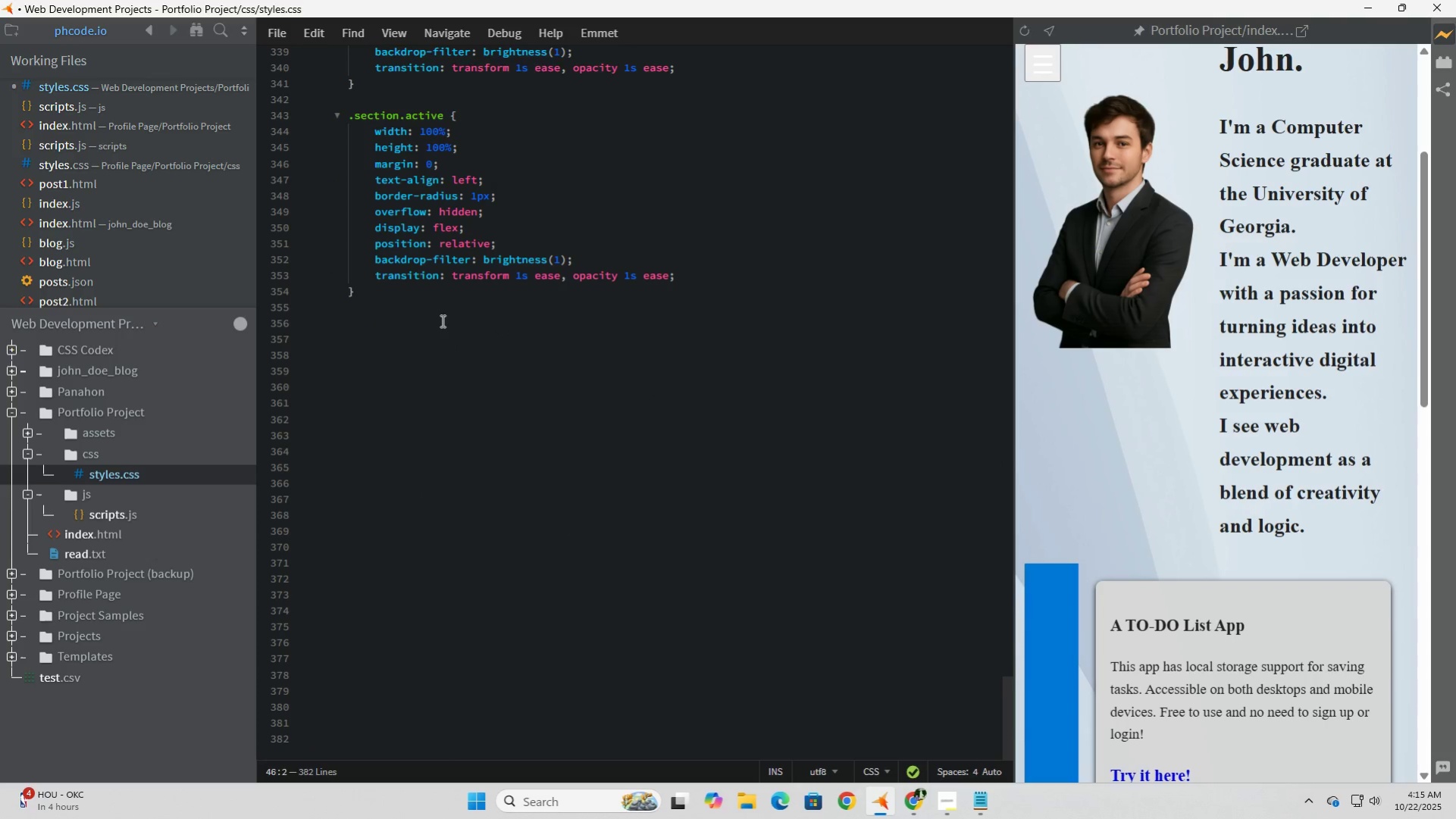 
left_click([441, 320])
 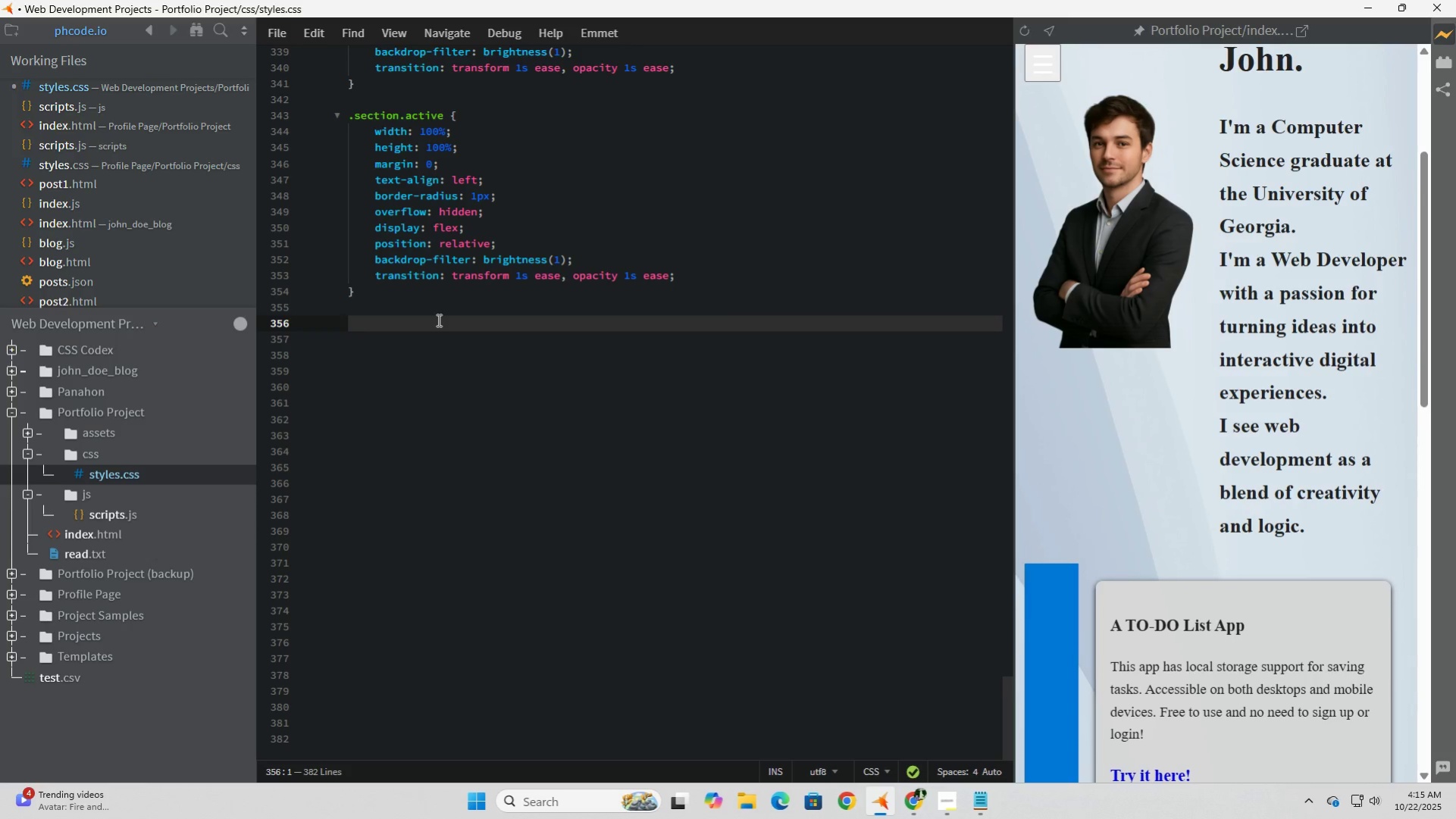 
wait(15.16)
 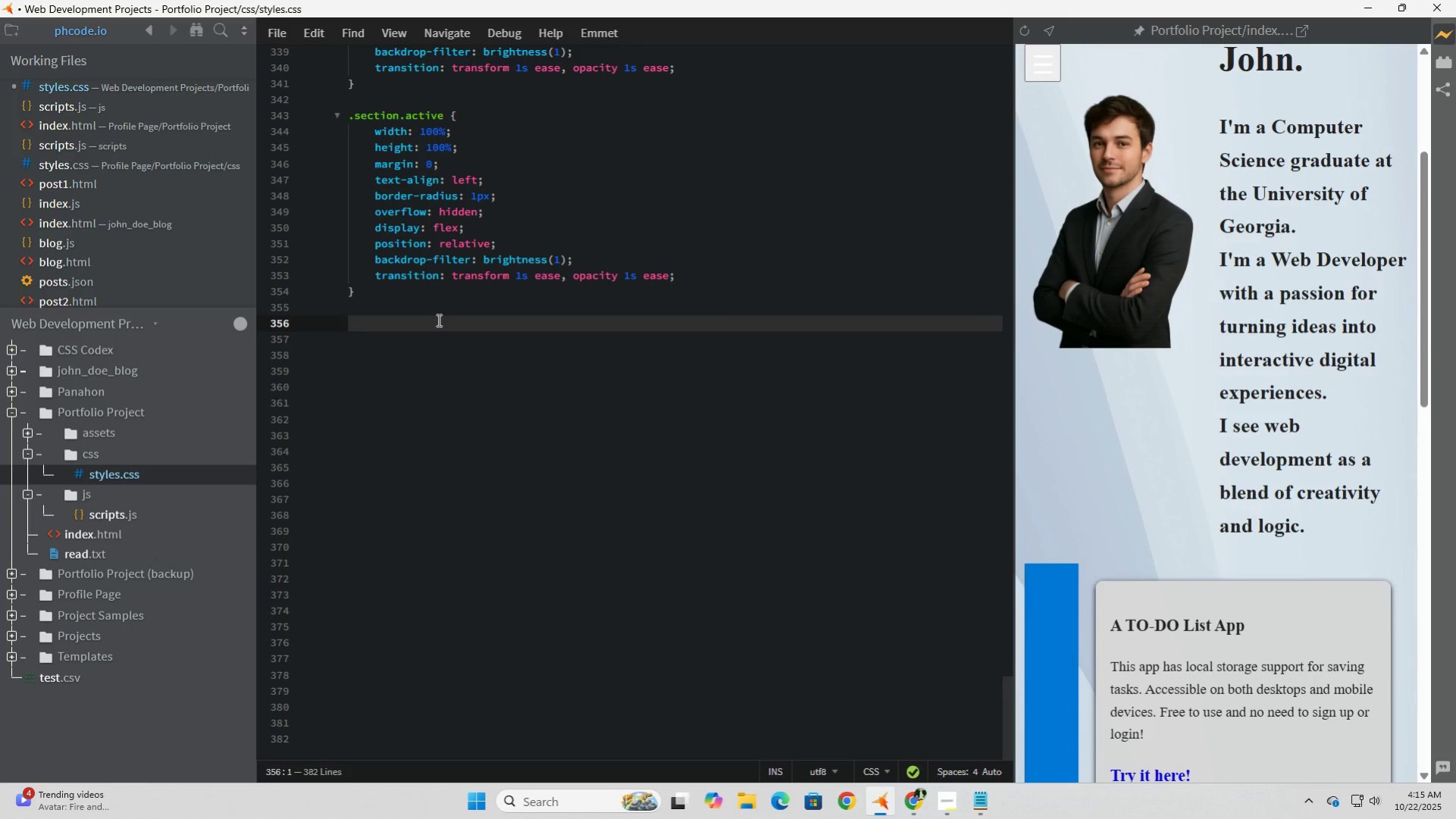 
scroll: coordinate [468, 297], scroll_direction: up, amount: 9.0
 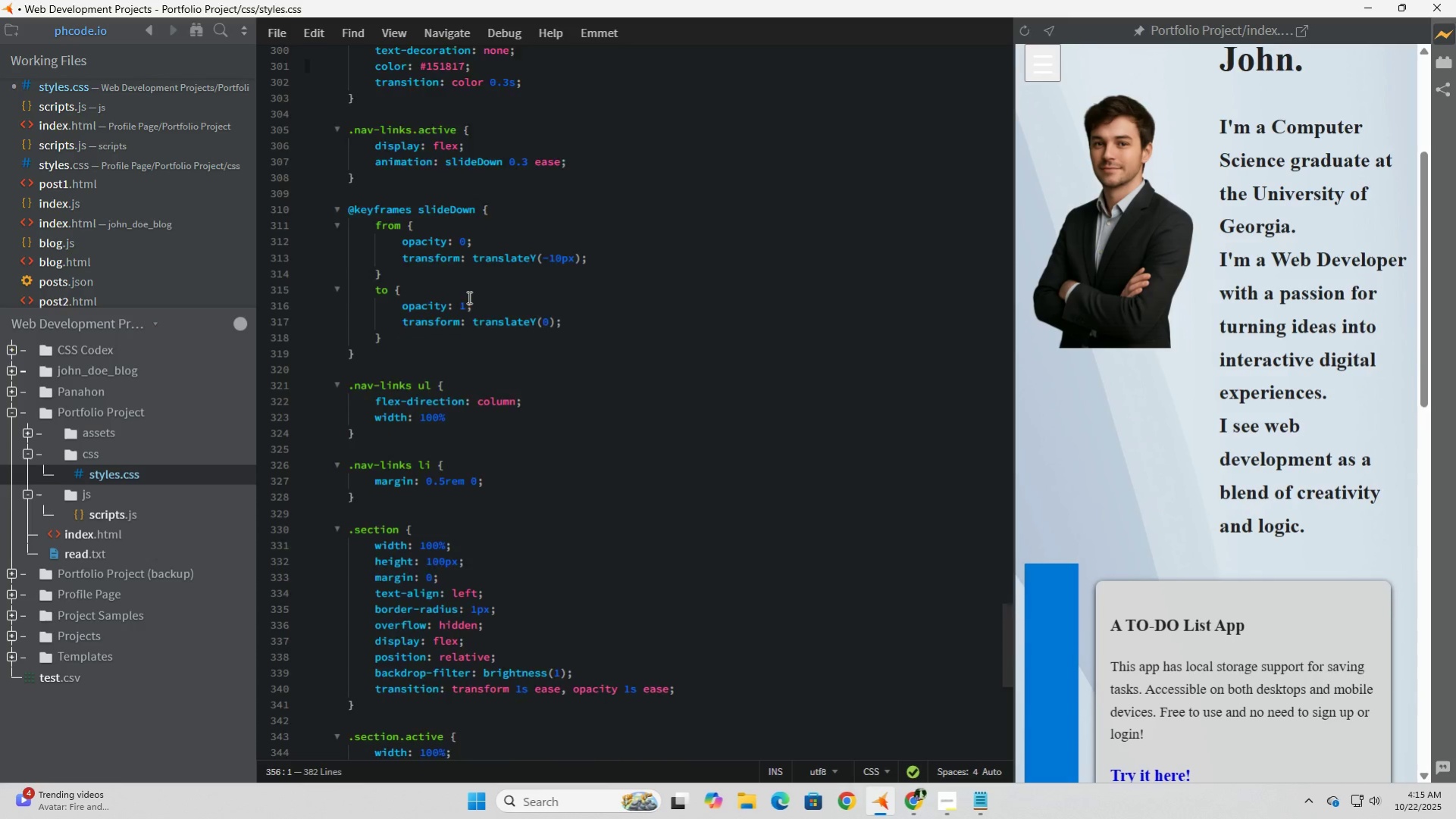 
scroll: coordinate [487, 329], scroll_direction: down, amount: 5.0
 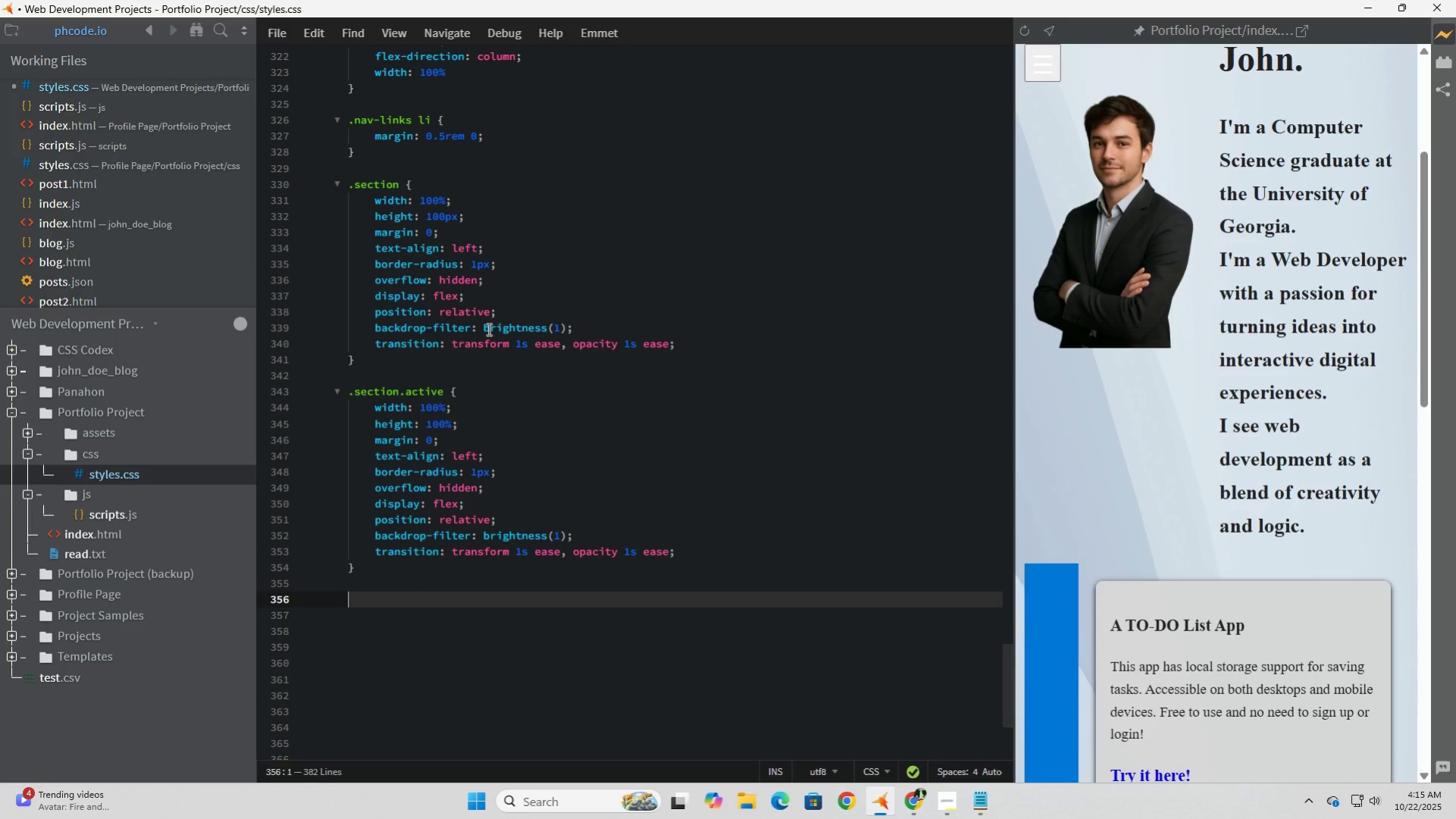 
scroll: coordinate [487, 329], scroll_direction: up, amount: 3.0
 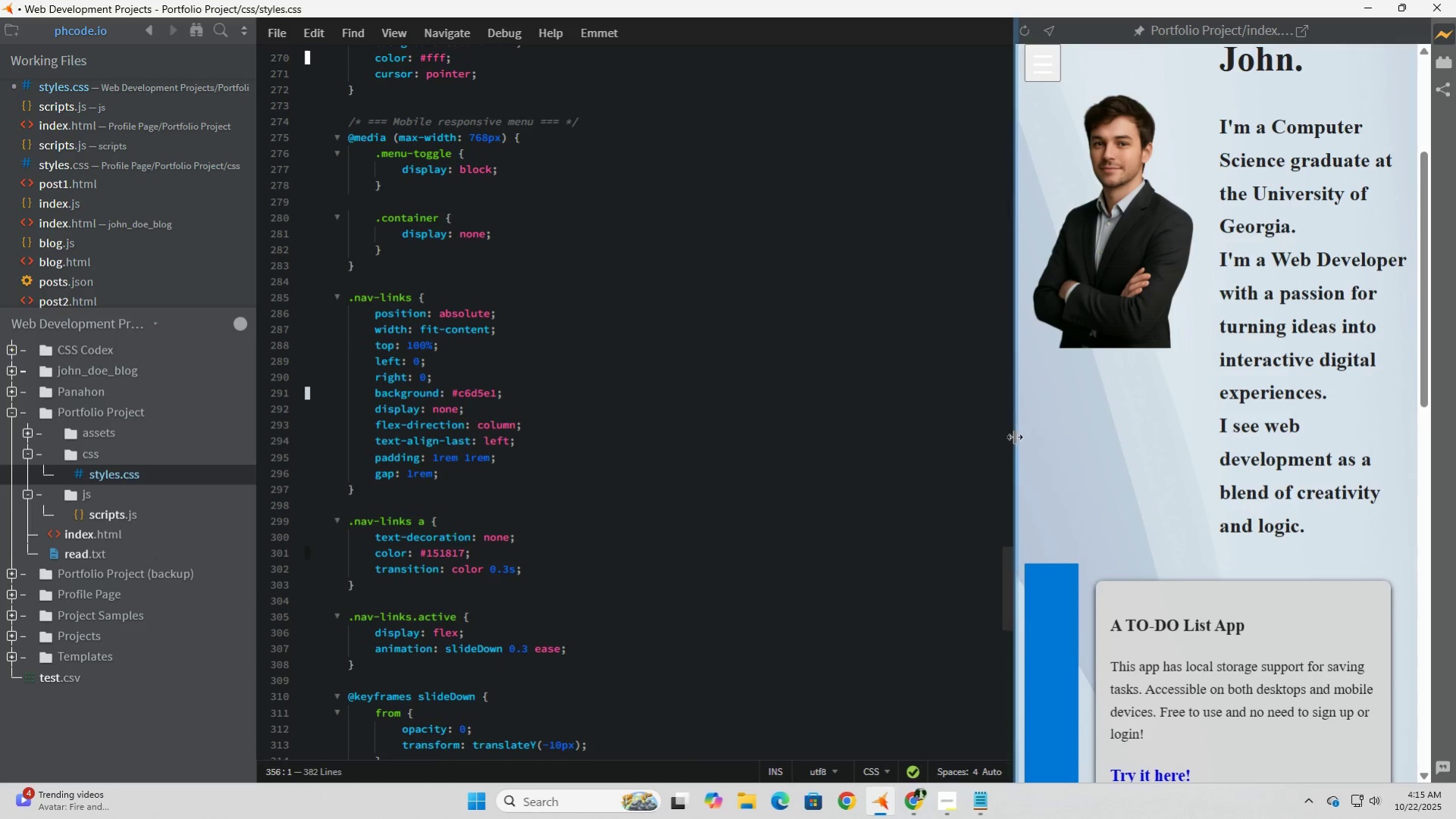 
left_click_drag(start_coordinate=[1017, 436], to_coordinate=[1088, 436])
 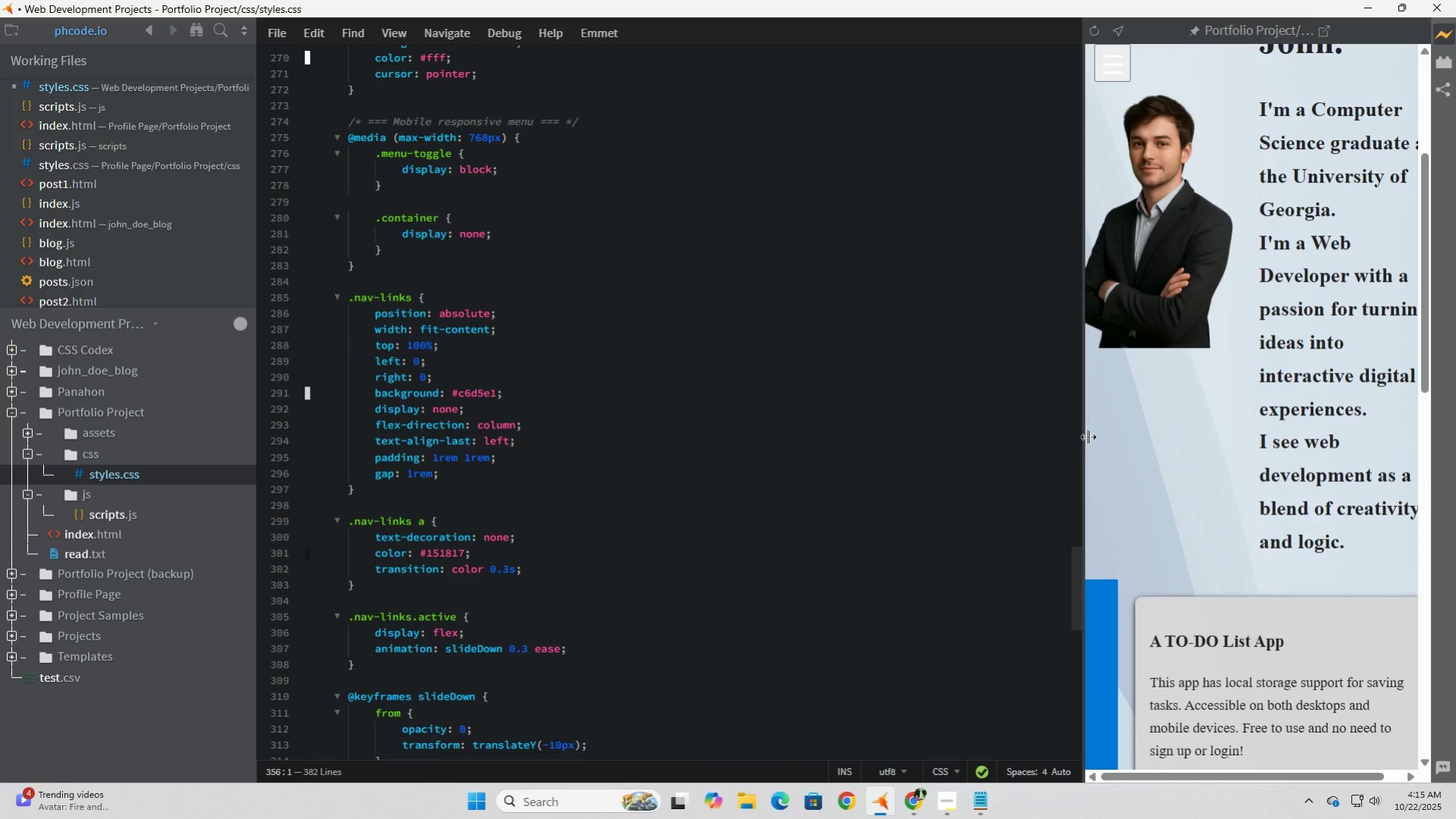 
left_click_drag(start_coordinate=[1088, 436], to_coordinate=[1140, 435])
 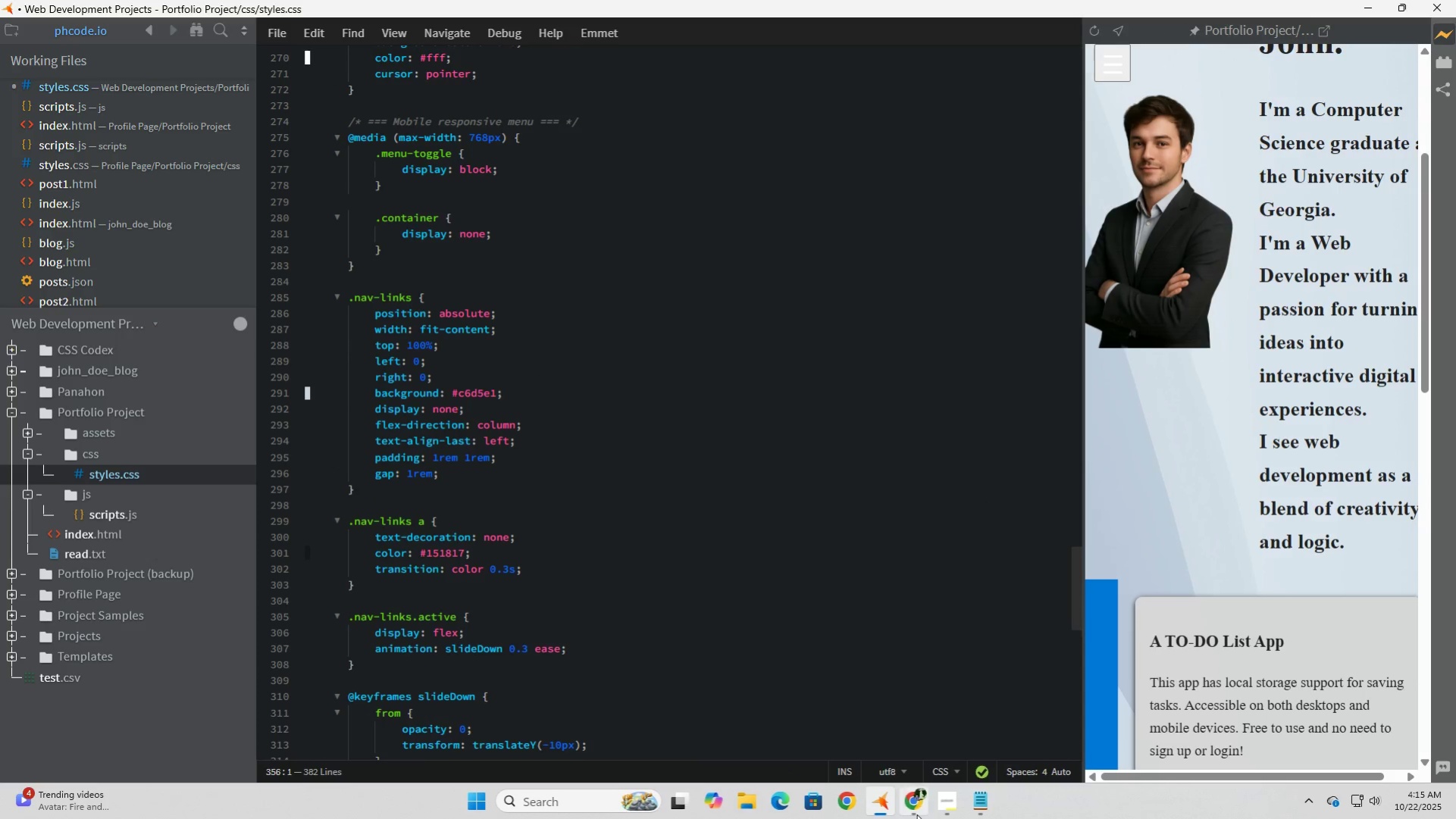 
left_click([916, 814])
 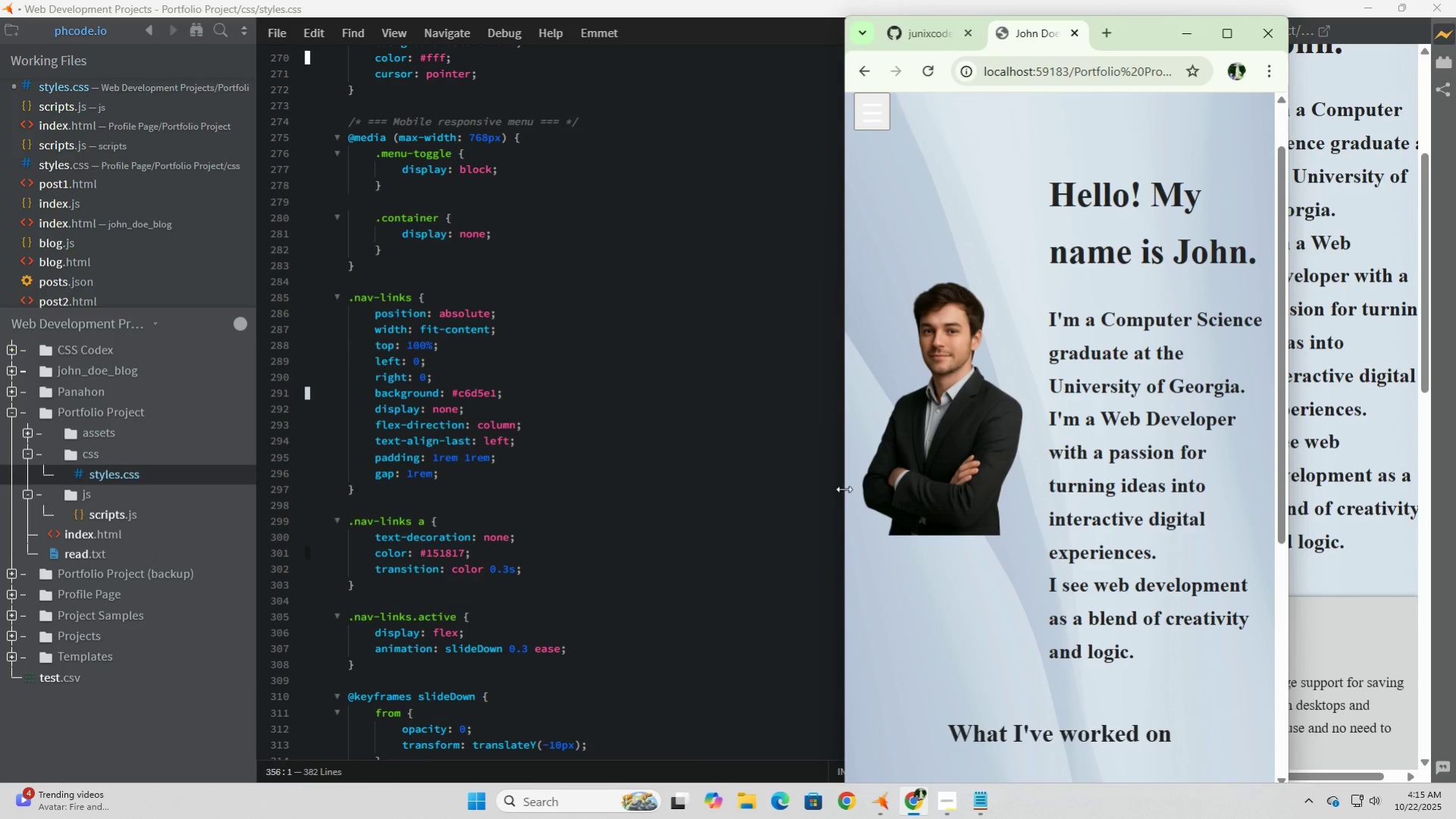 
scroll: coordinate [1004, 454], scroll_direction: down, amount: 13.0
 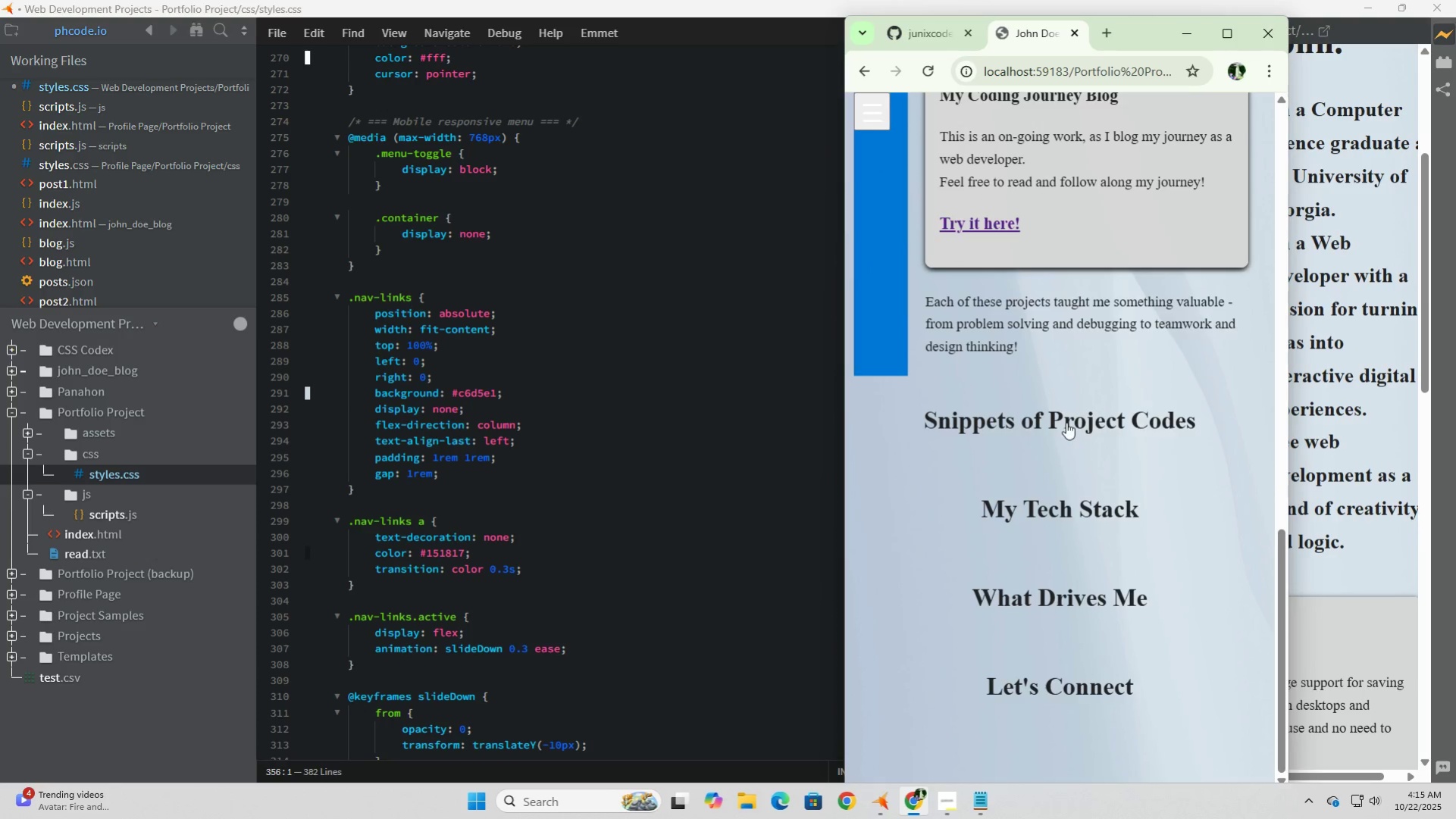 
left_click([1066, 418])
 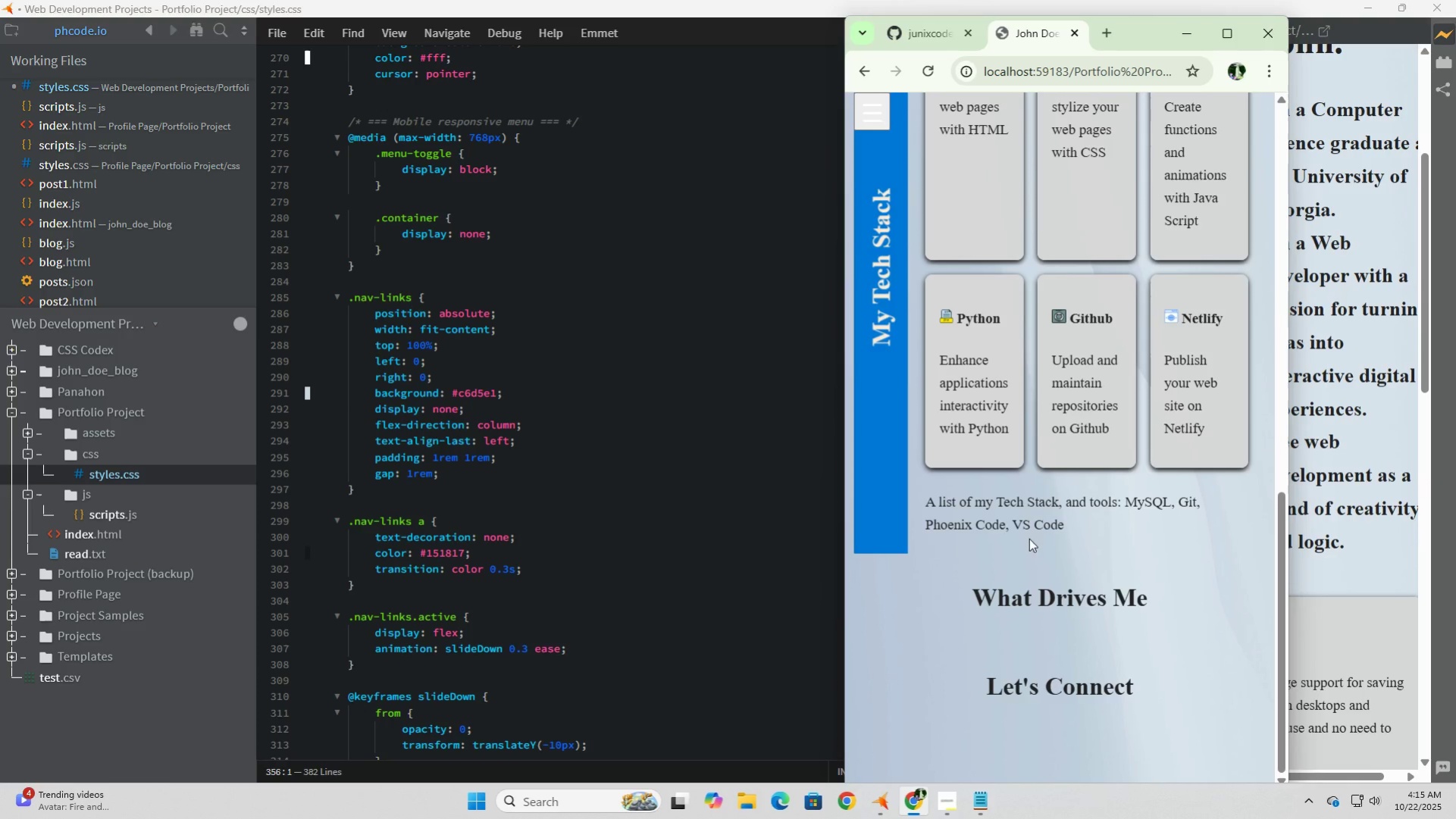 
left_click_drag(start_coordinate=[839, 506], to_coordinate=[941, 500])
 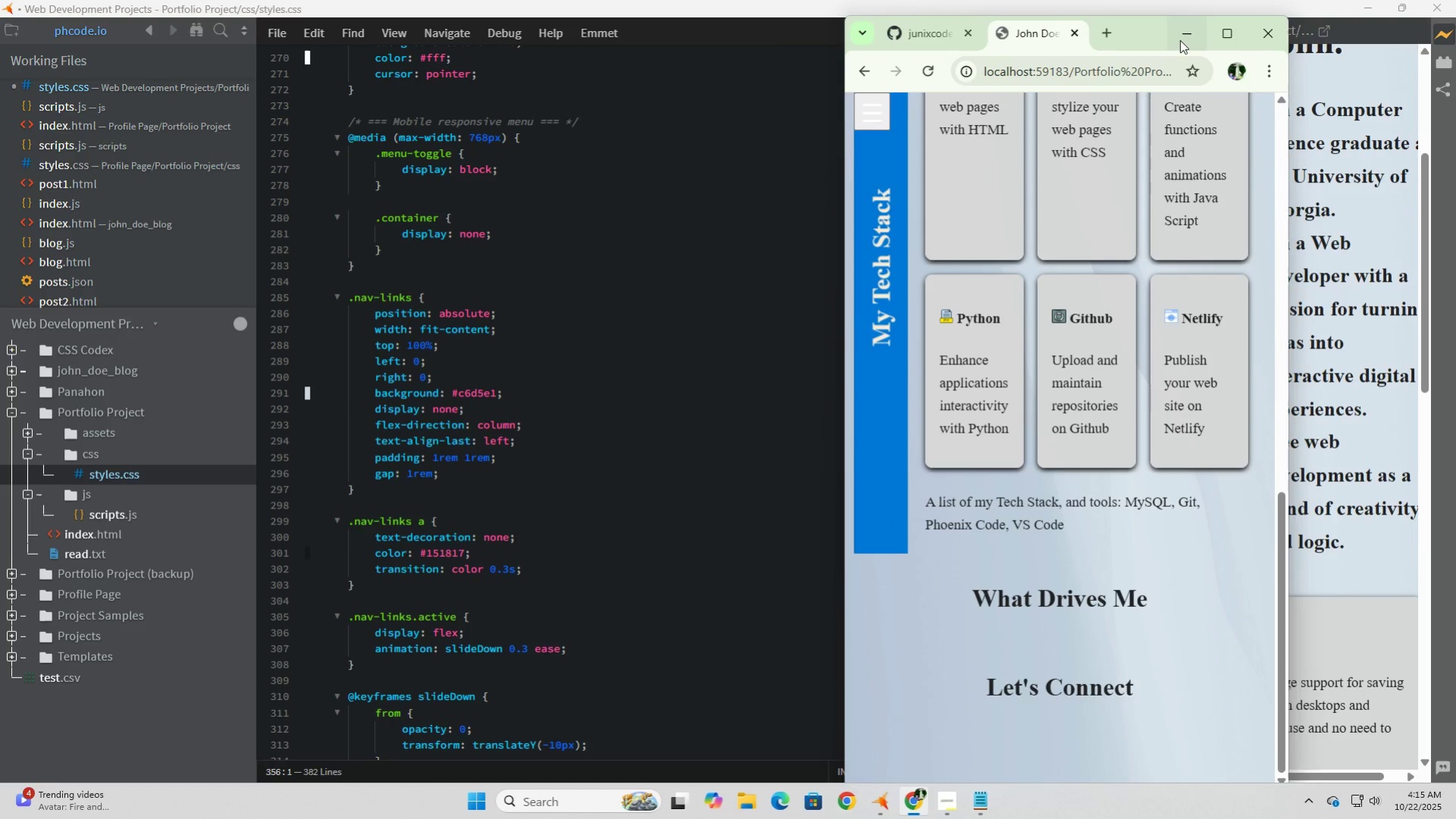 
left_click([1182, 34])
 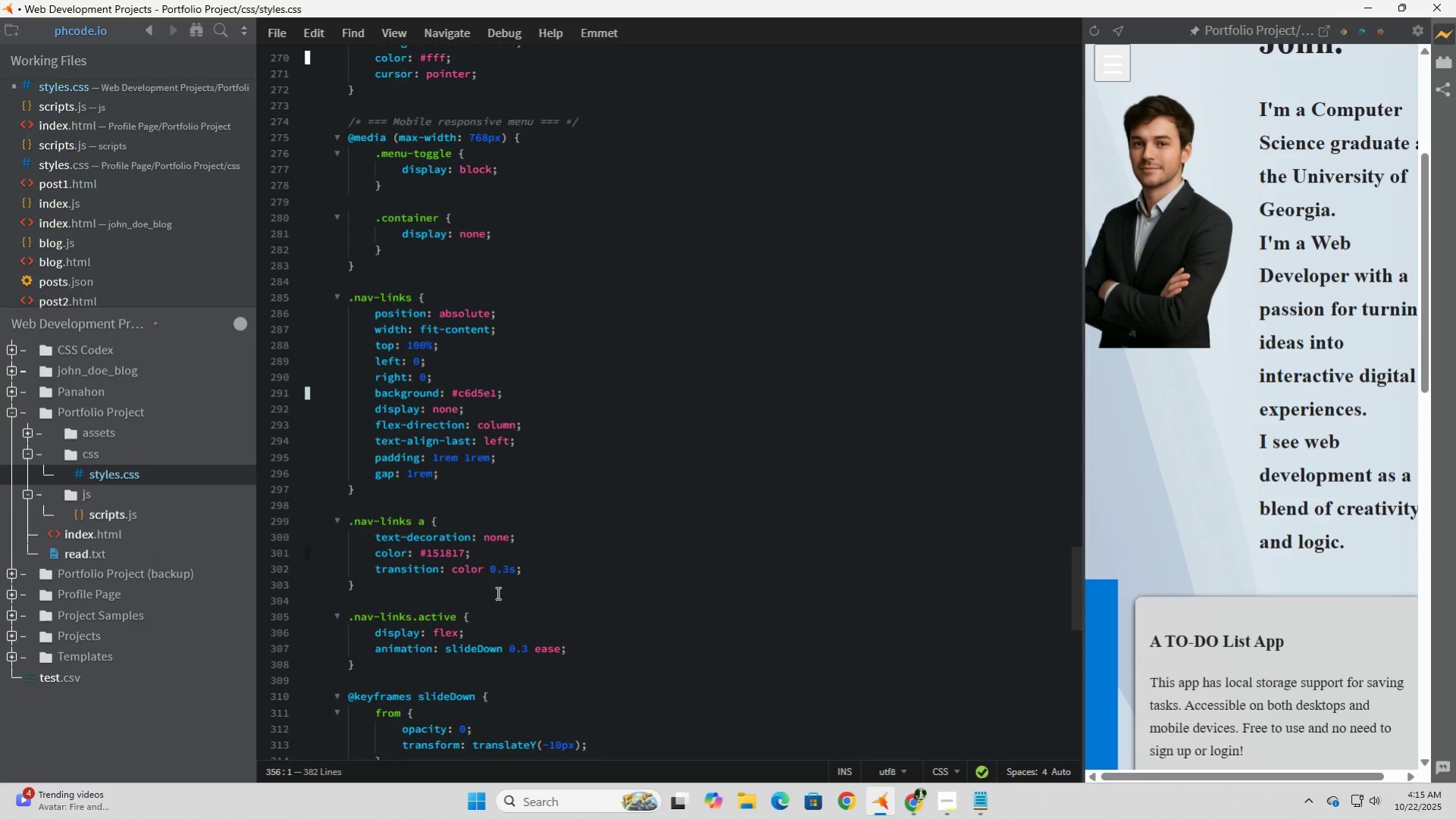 
scroll: coordinate [485, 602], scroll_direction: down, amount: 17.0
 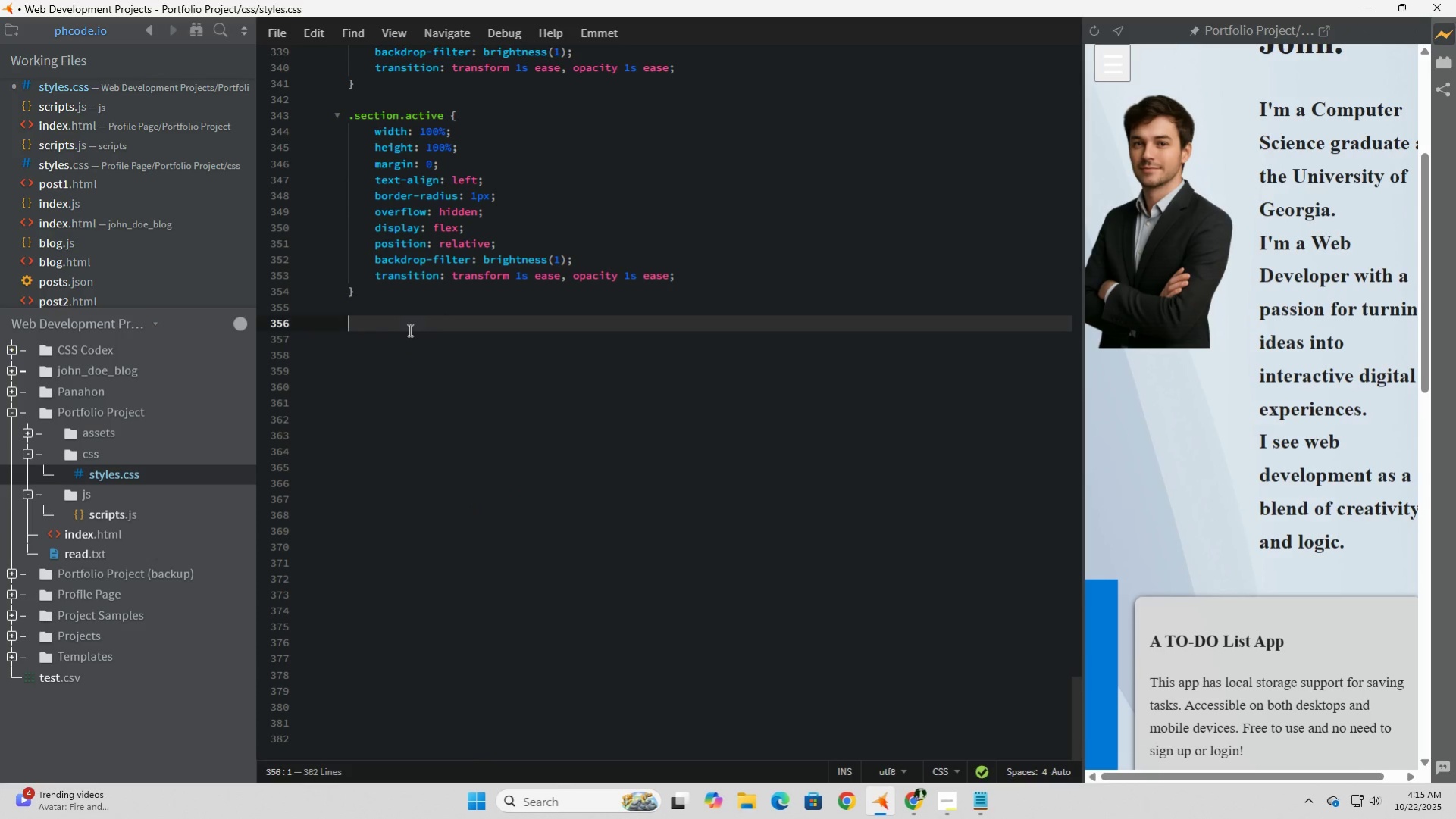 
left_click([409, 330])
 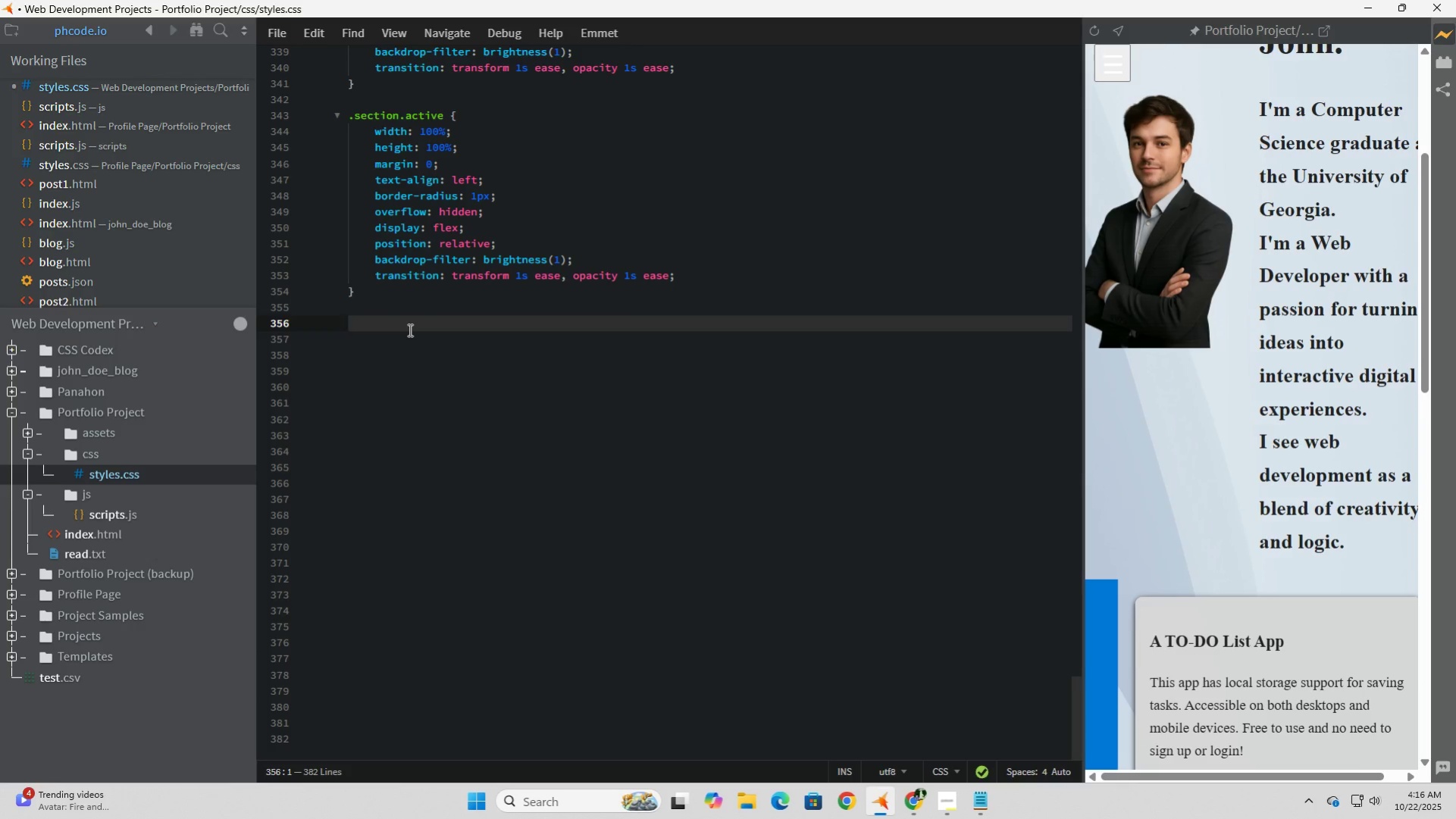 
wait(20.26)
 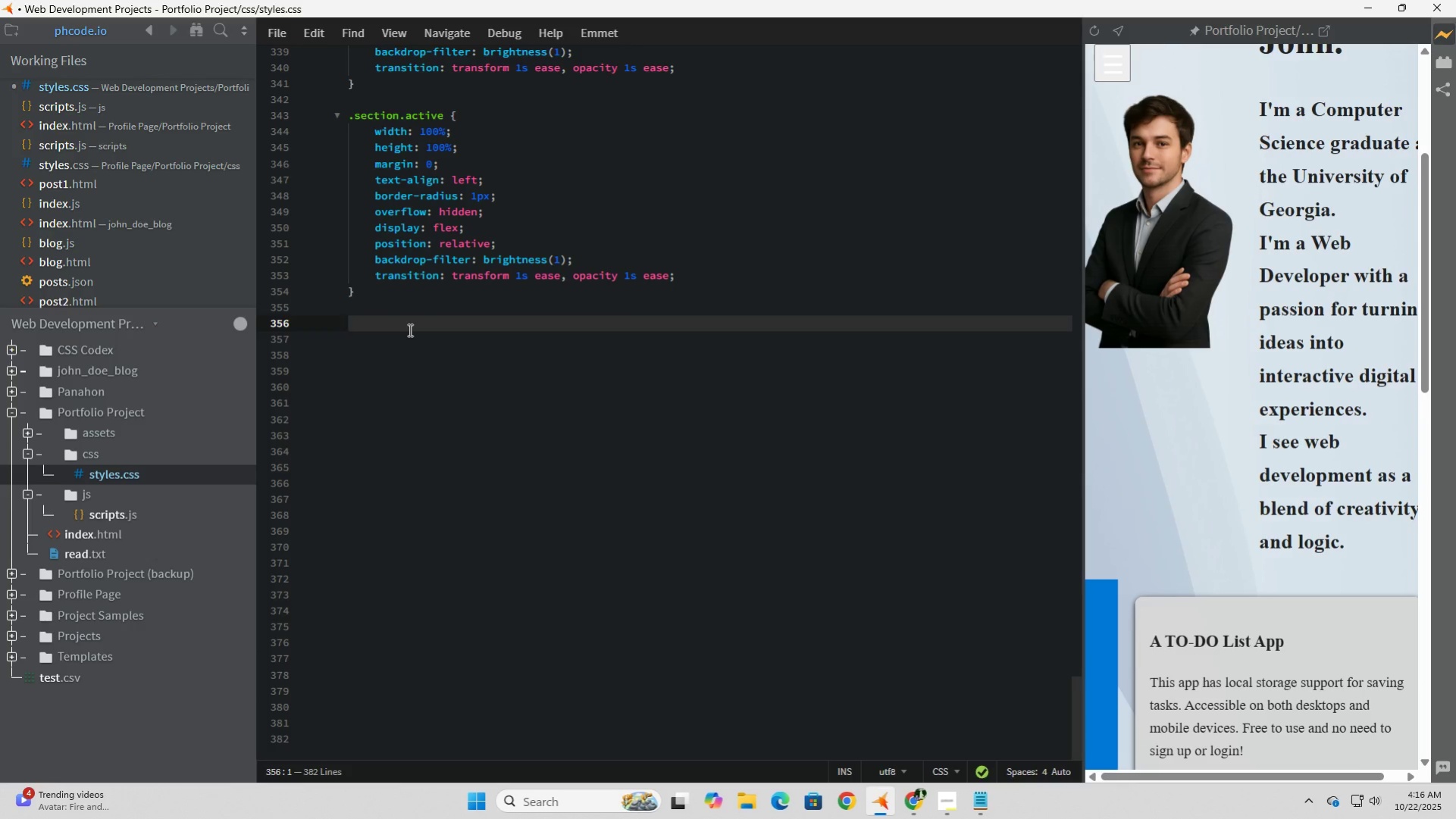 
left_click([389, 308])
 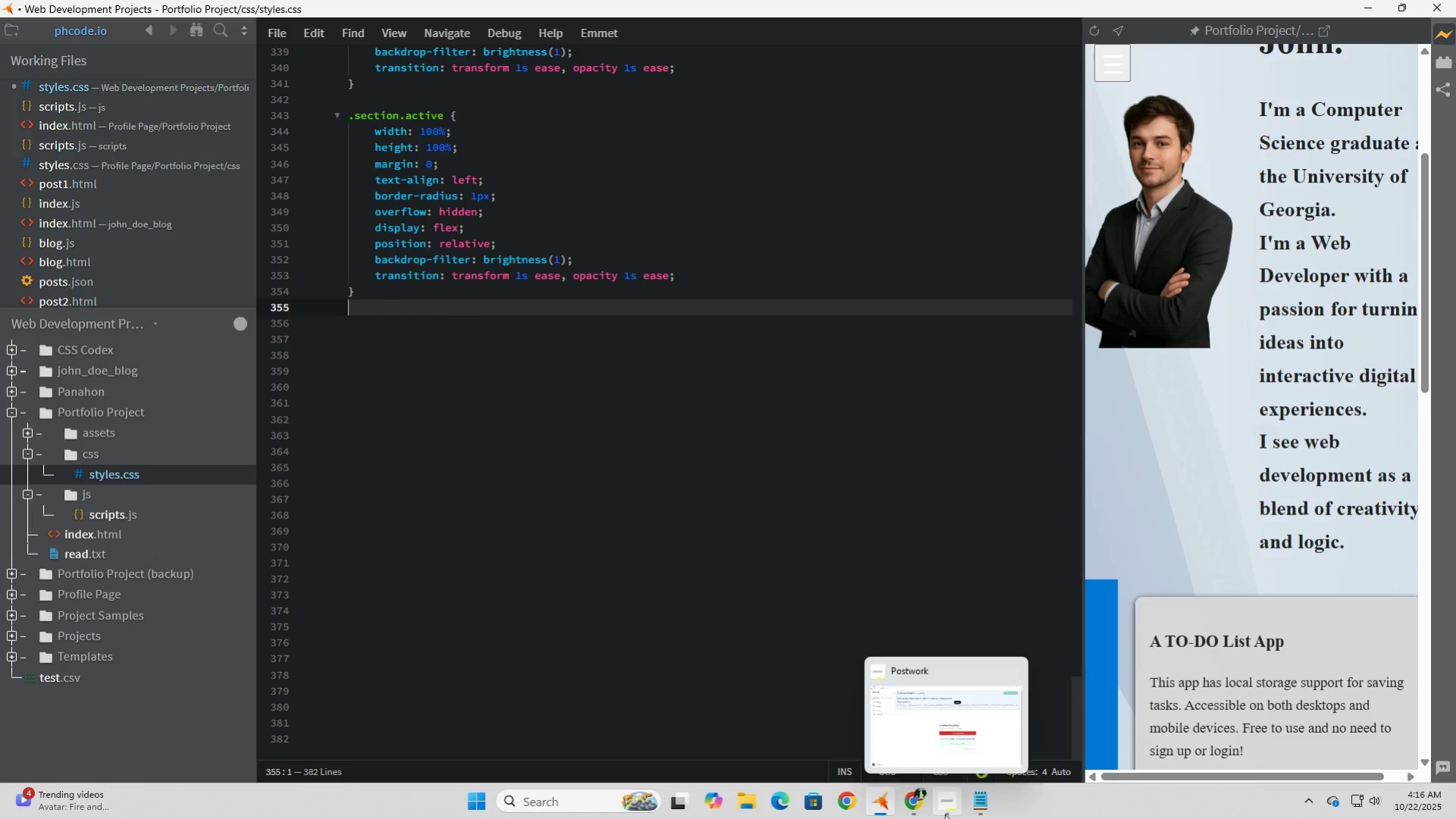 
left_click([947, 812])